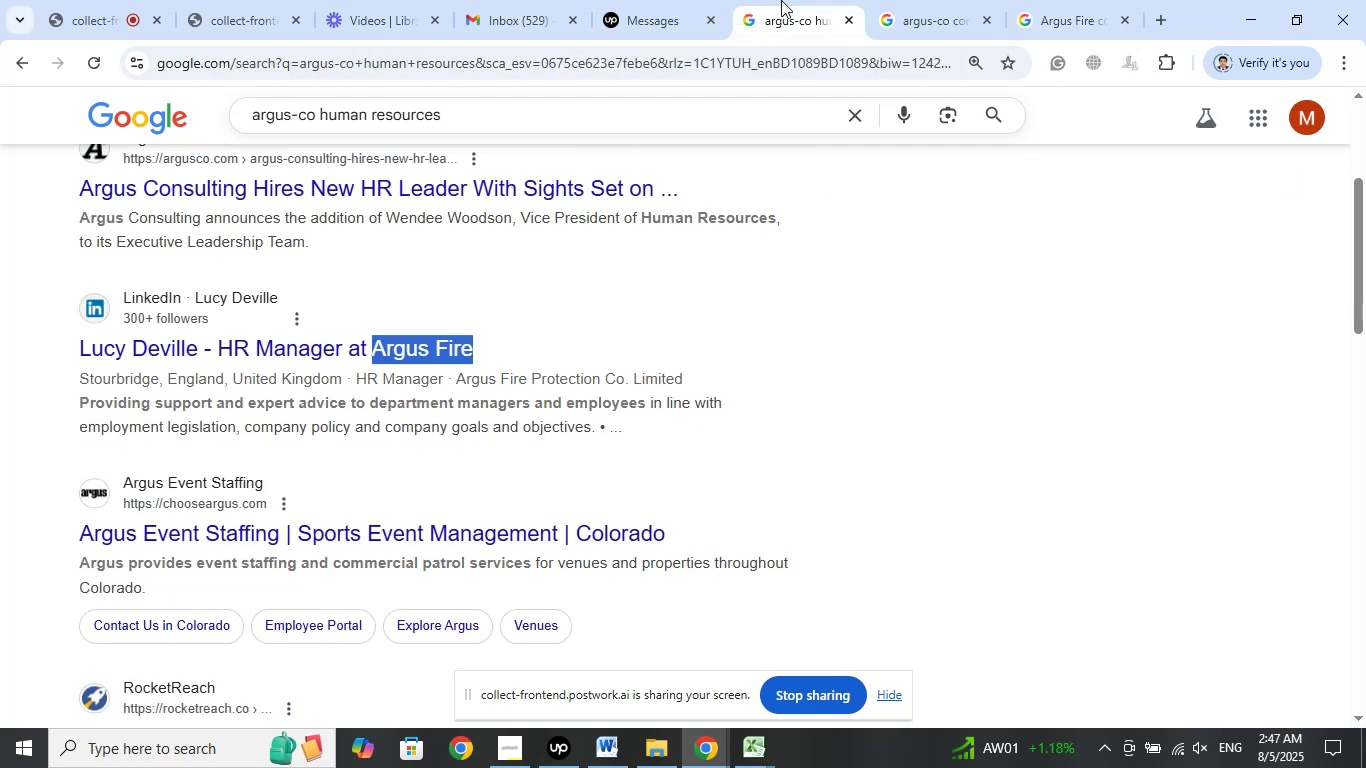 
left_click_drag(start_coordinate=[781, 0], to_coordinate=[902, 7])
 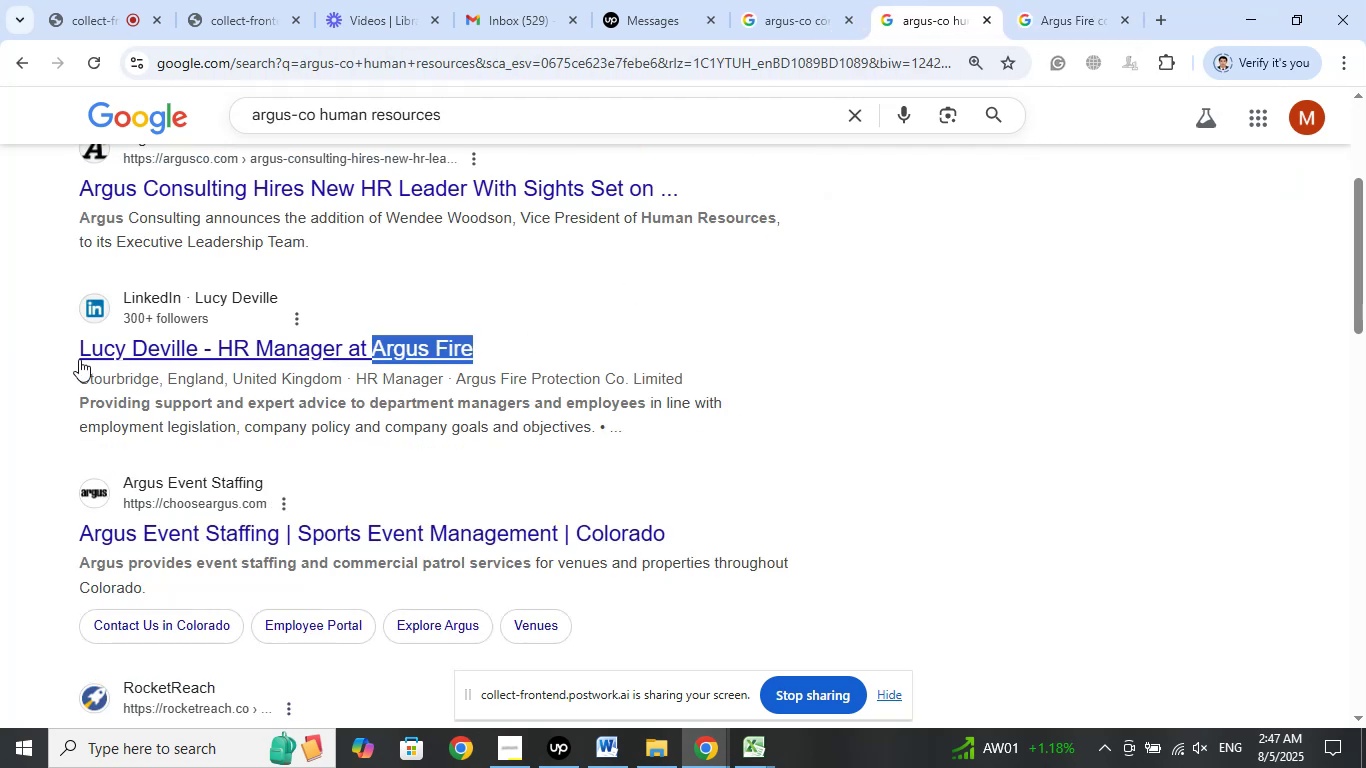 
left_click_drag(start_coordinate=[65, 356], to_coordinate=[82, 354])
 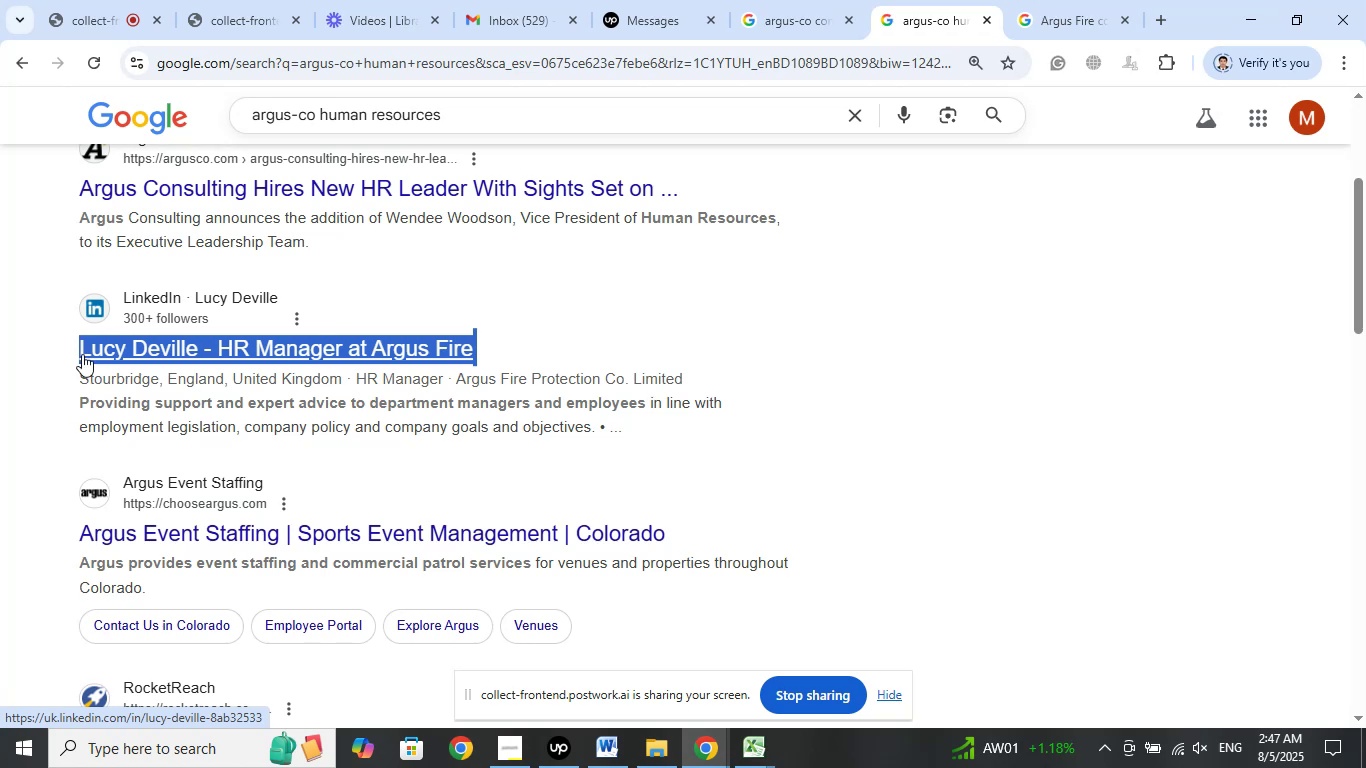 
right_click([82, 354])
 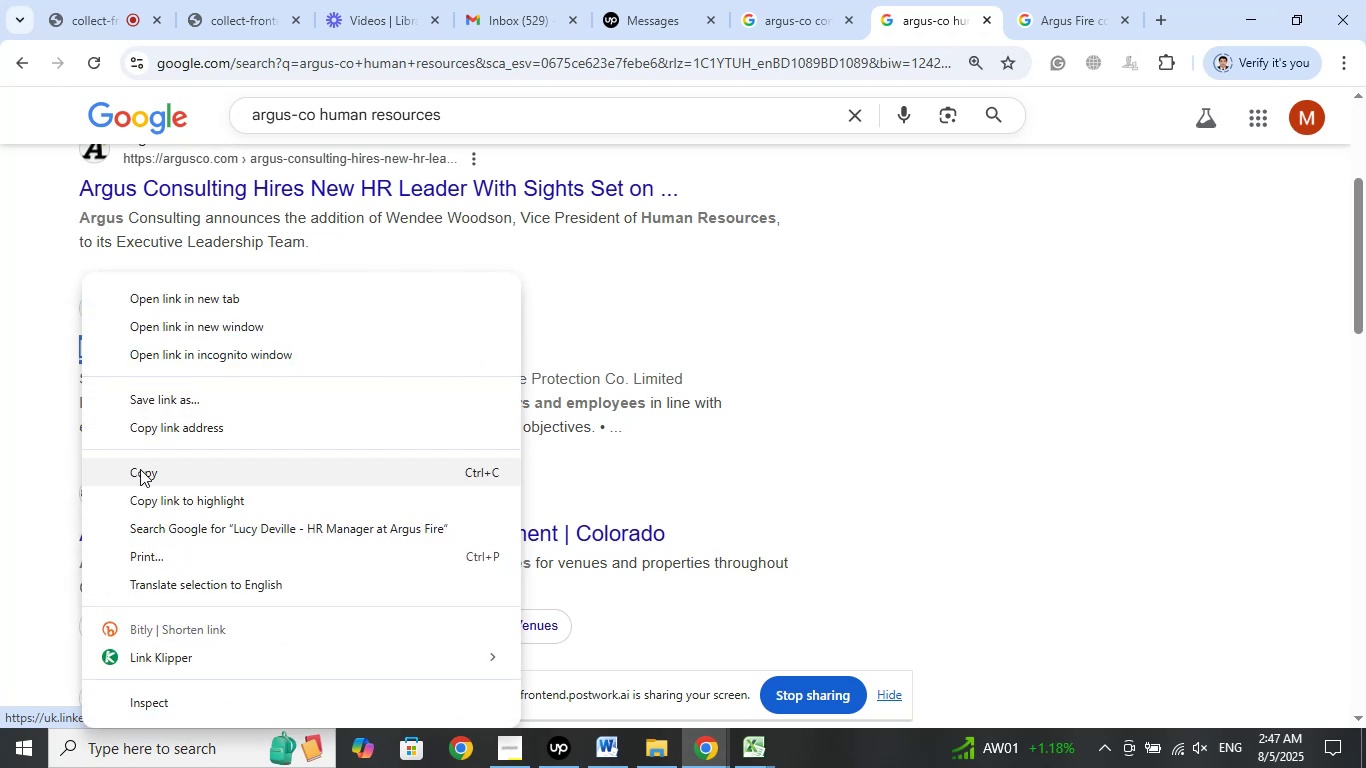 
left_click([140, 469])
 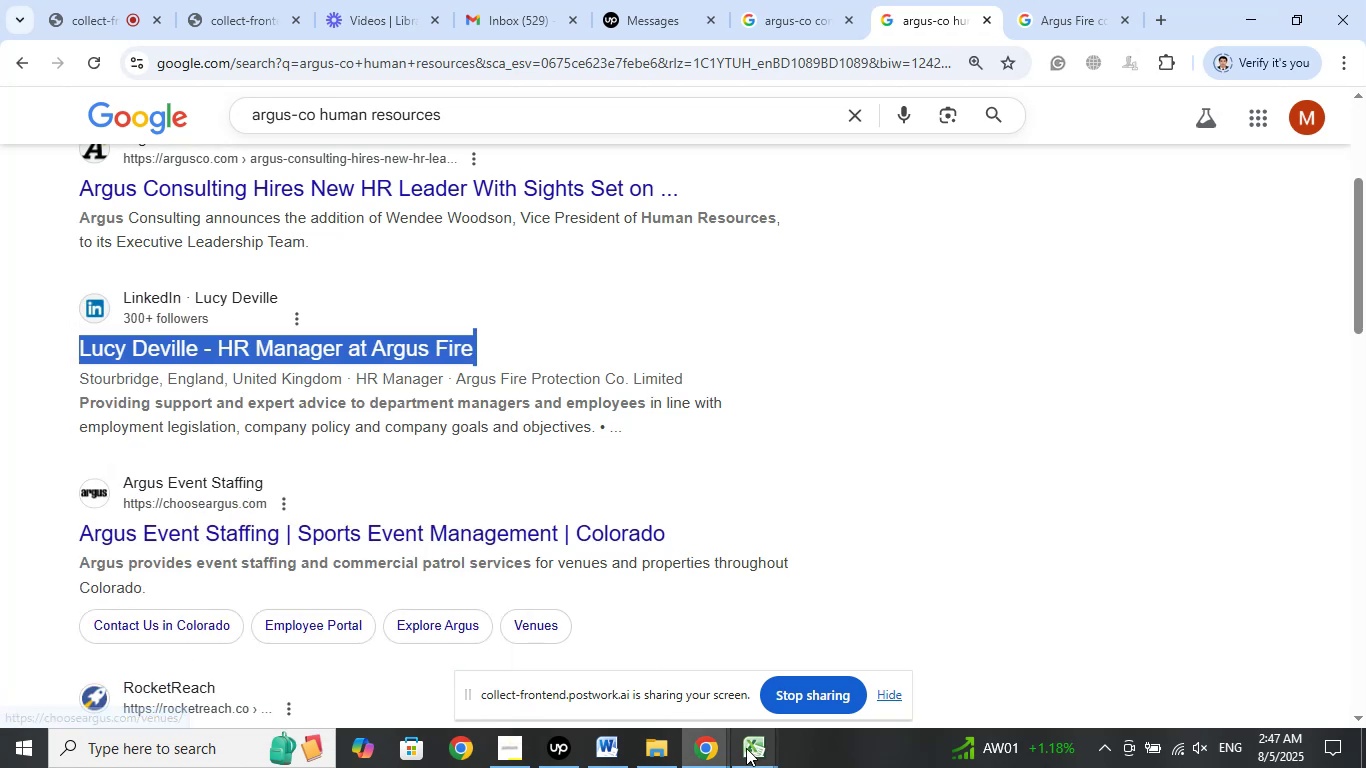 
left_click([752, 759])
 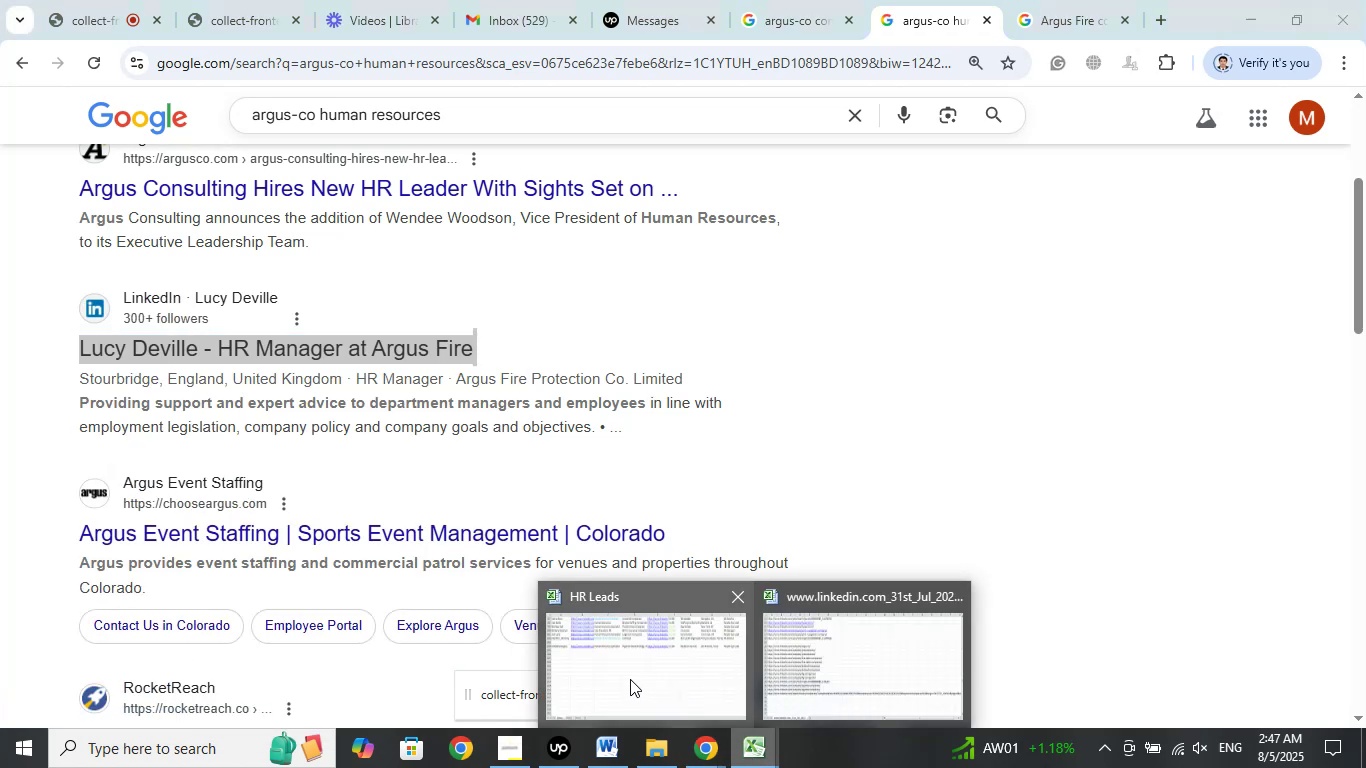 
left_click([628, 676])
 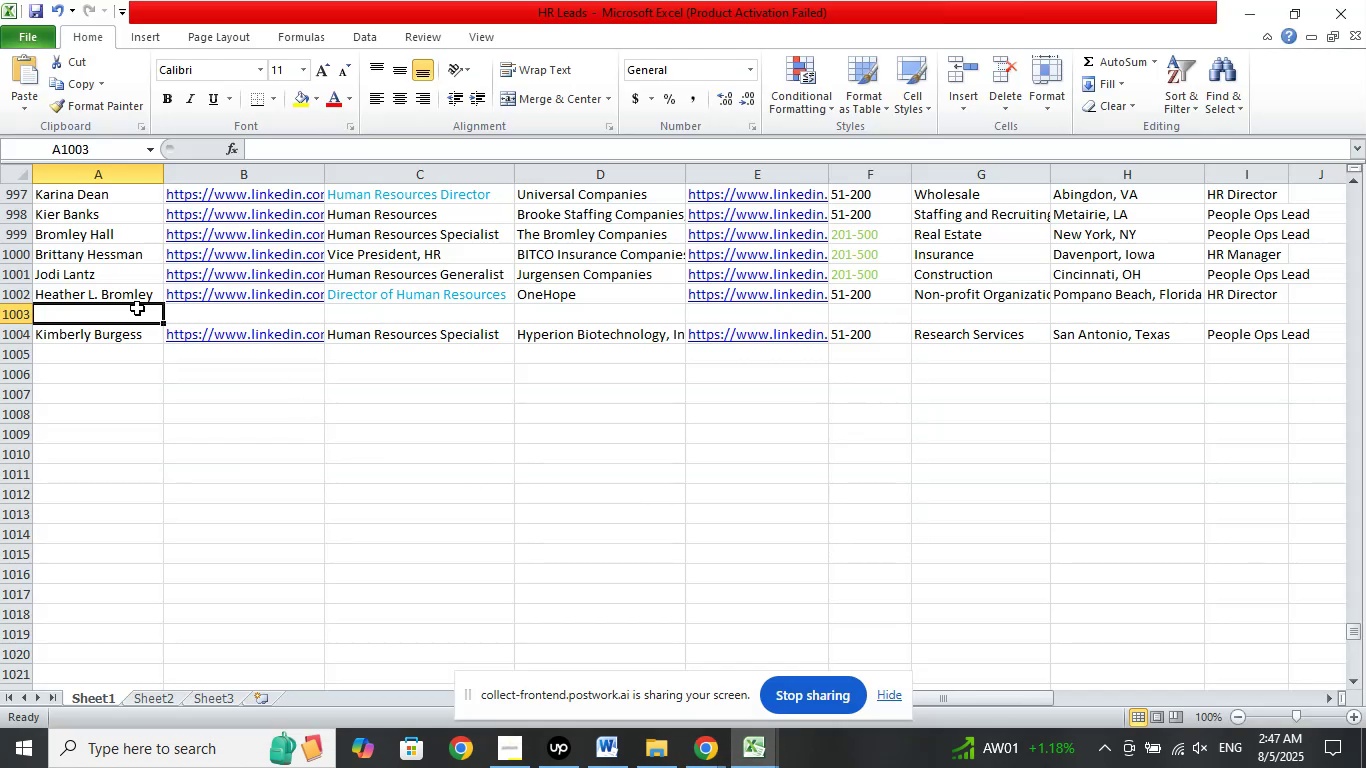 
right_click([129, 311])
 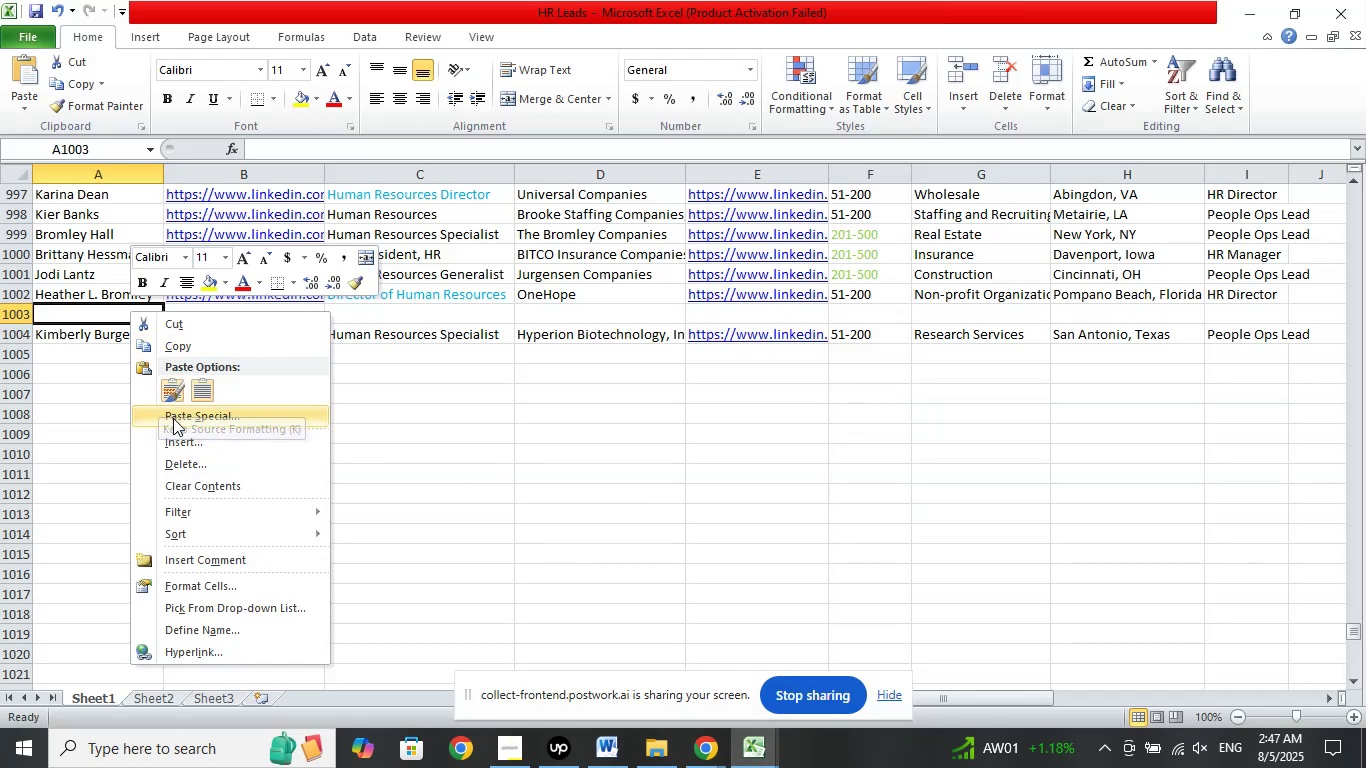 
left_click([181, 415])
 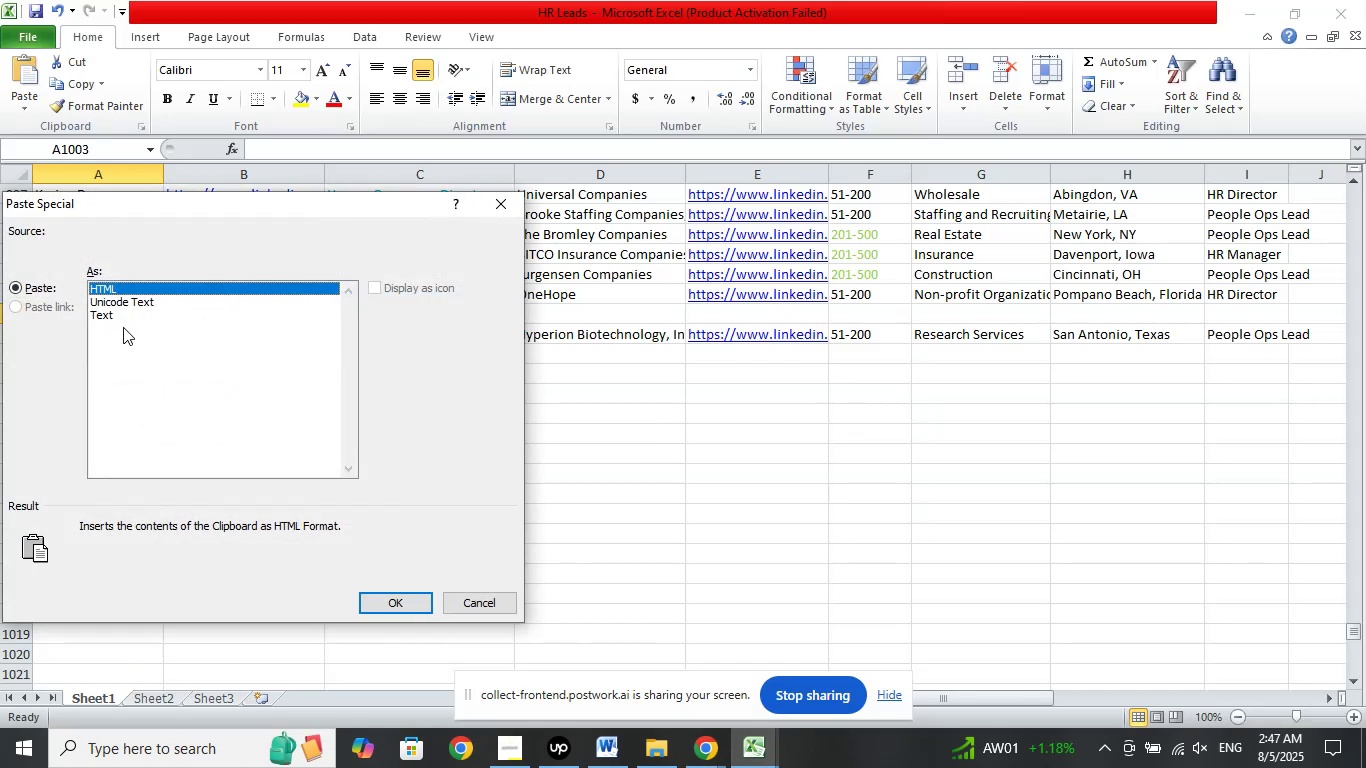 
left_click([118, 316])
 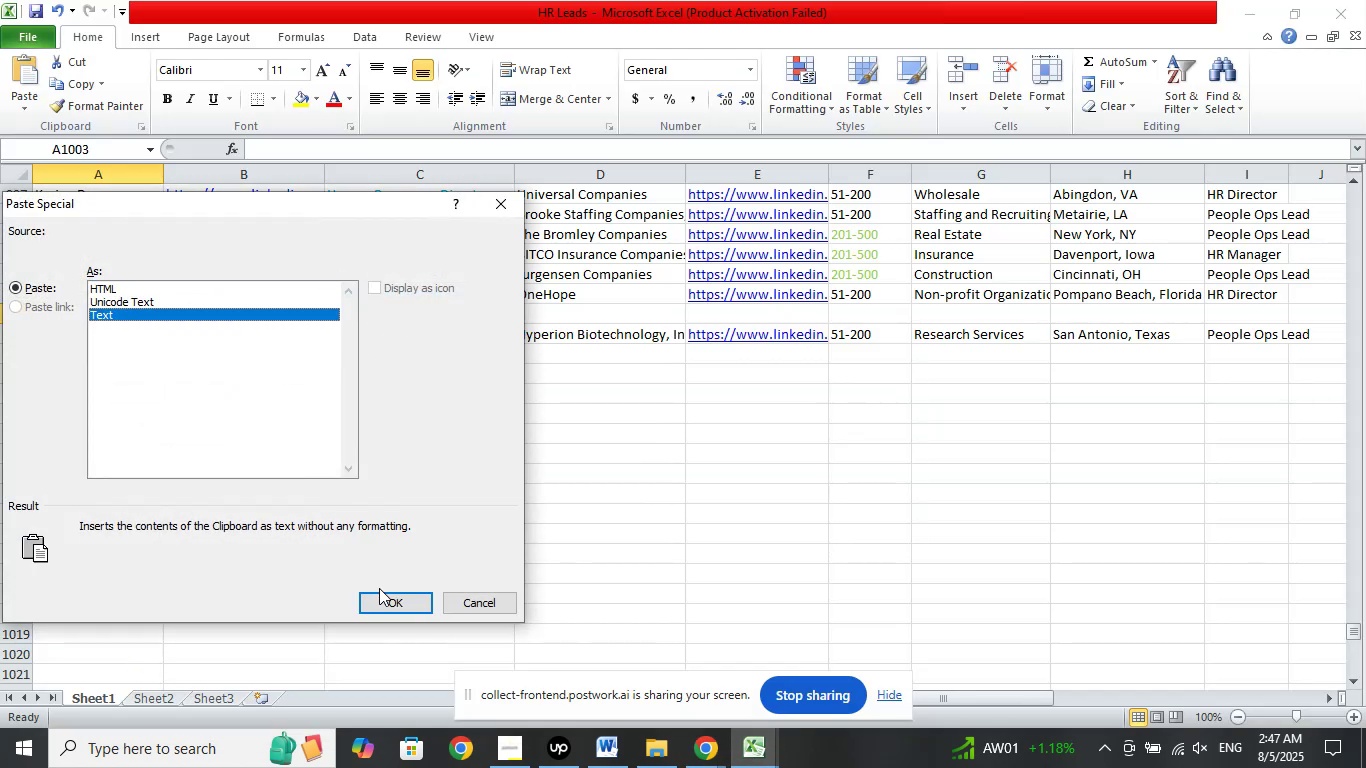 
left_click([382, 597])
 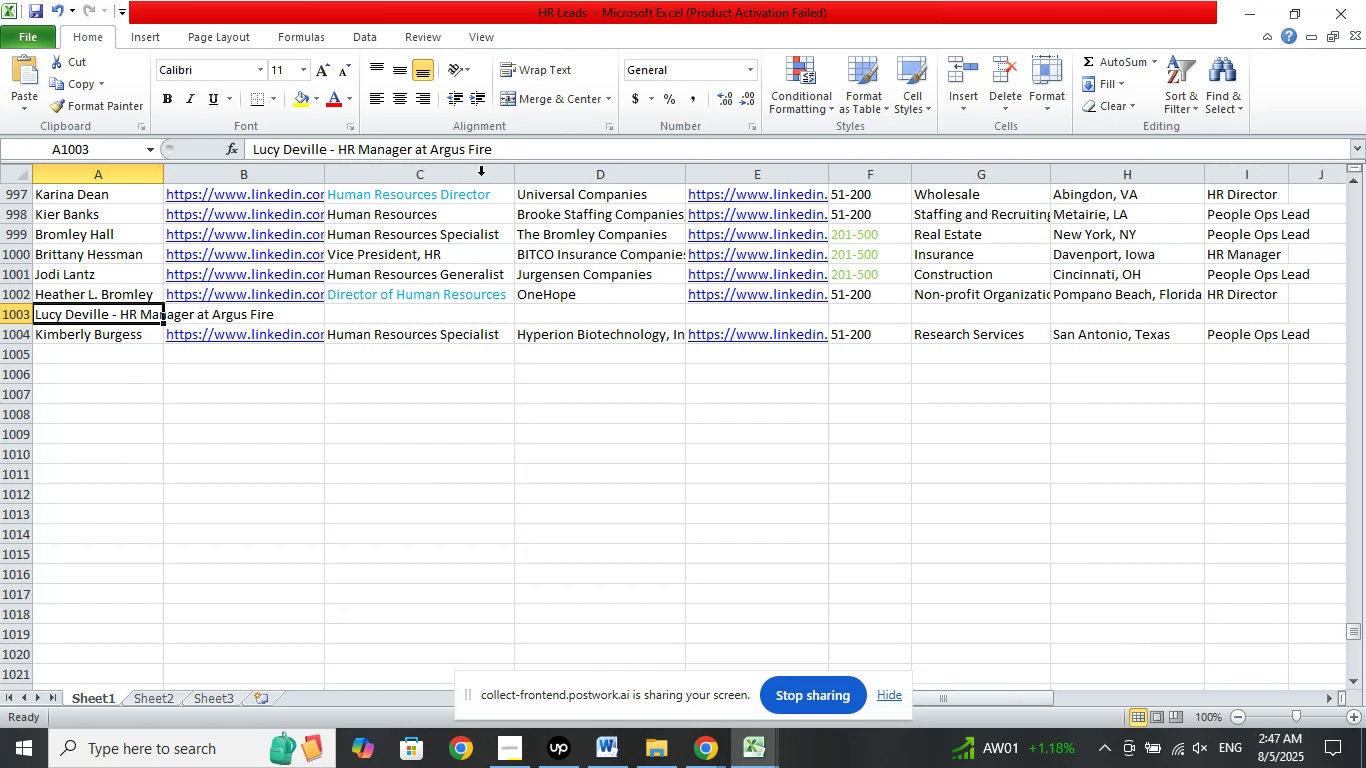 
left_click_drag(start_coordinate=[543, 146], to_coordinate=[326, 156])
 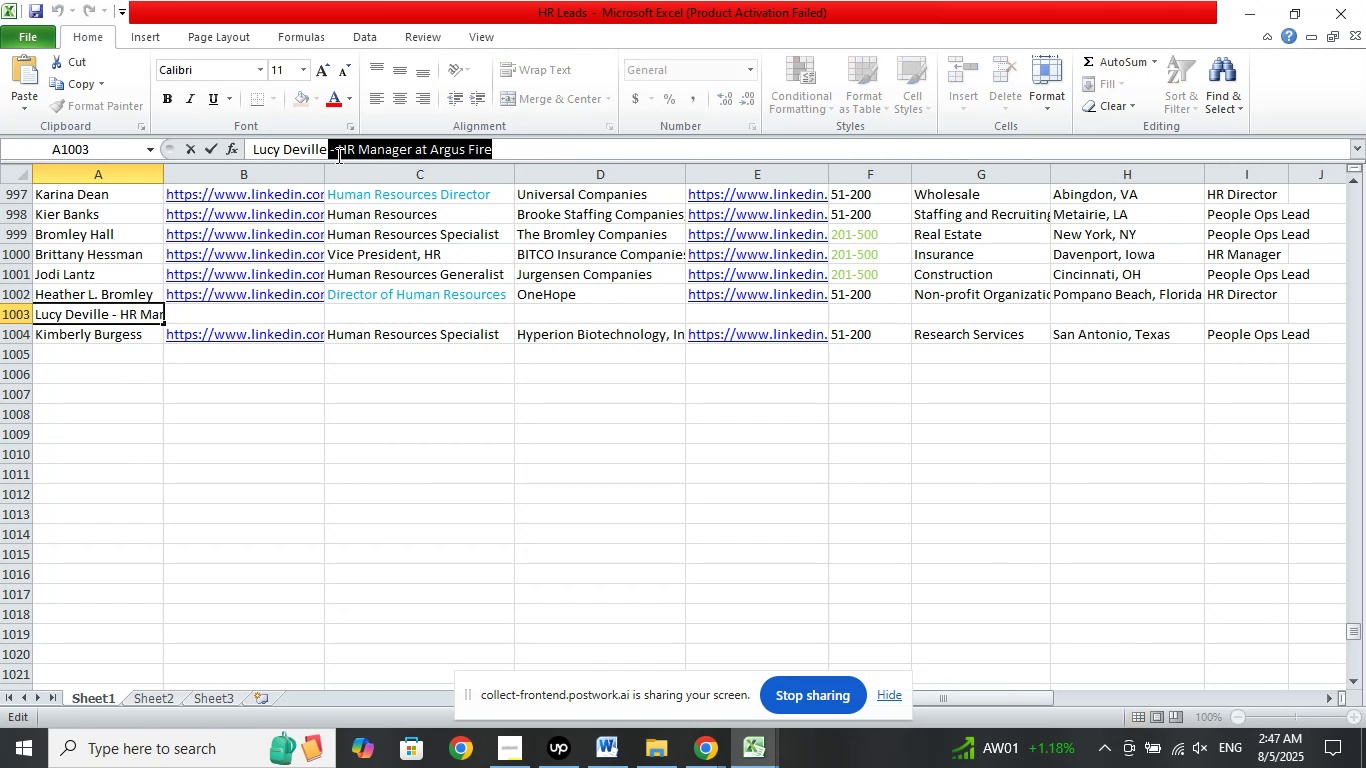 
right_click([337, 155])
 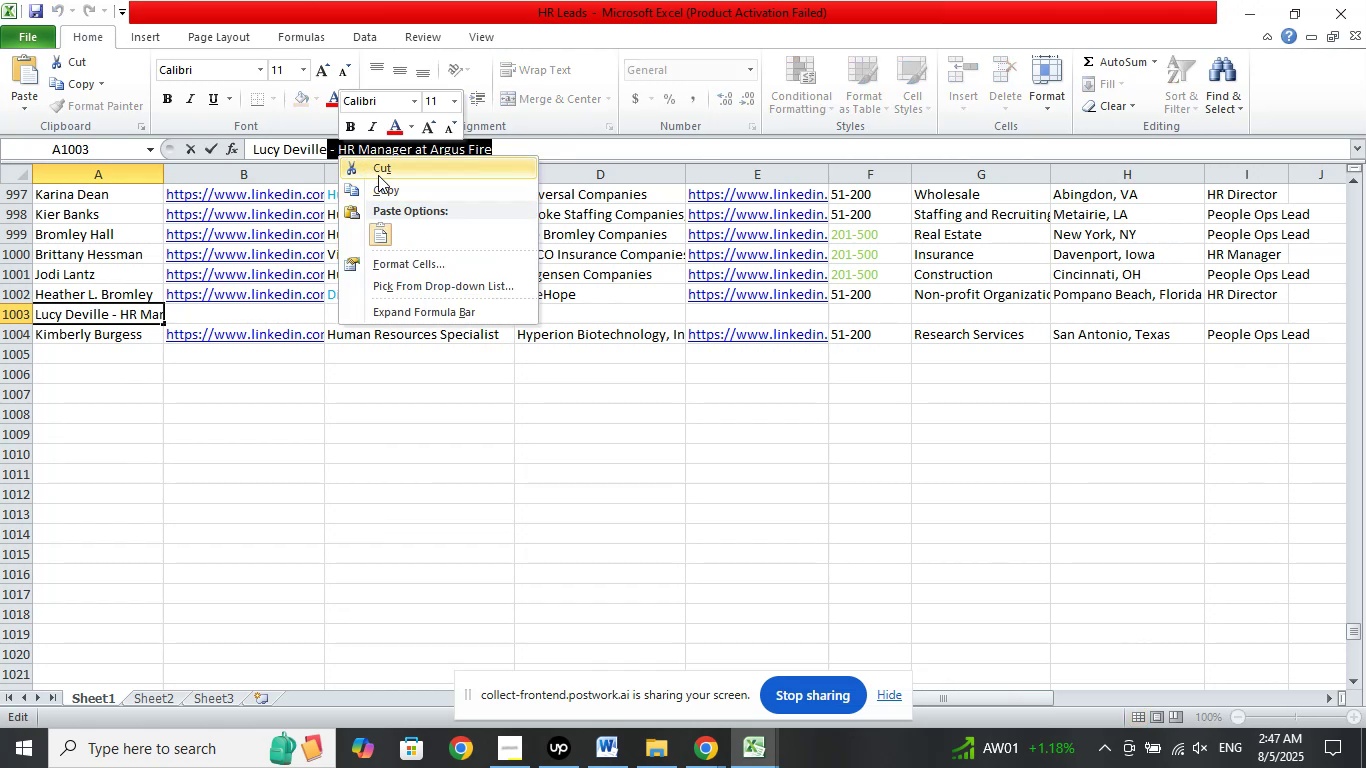 
left_click([378, 173])
 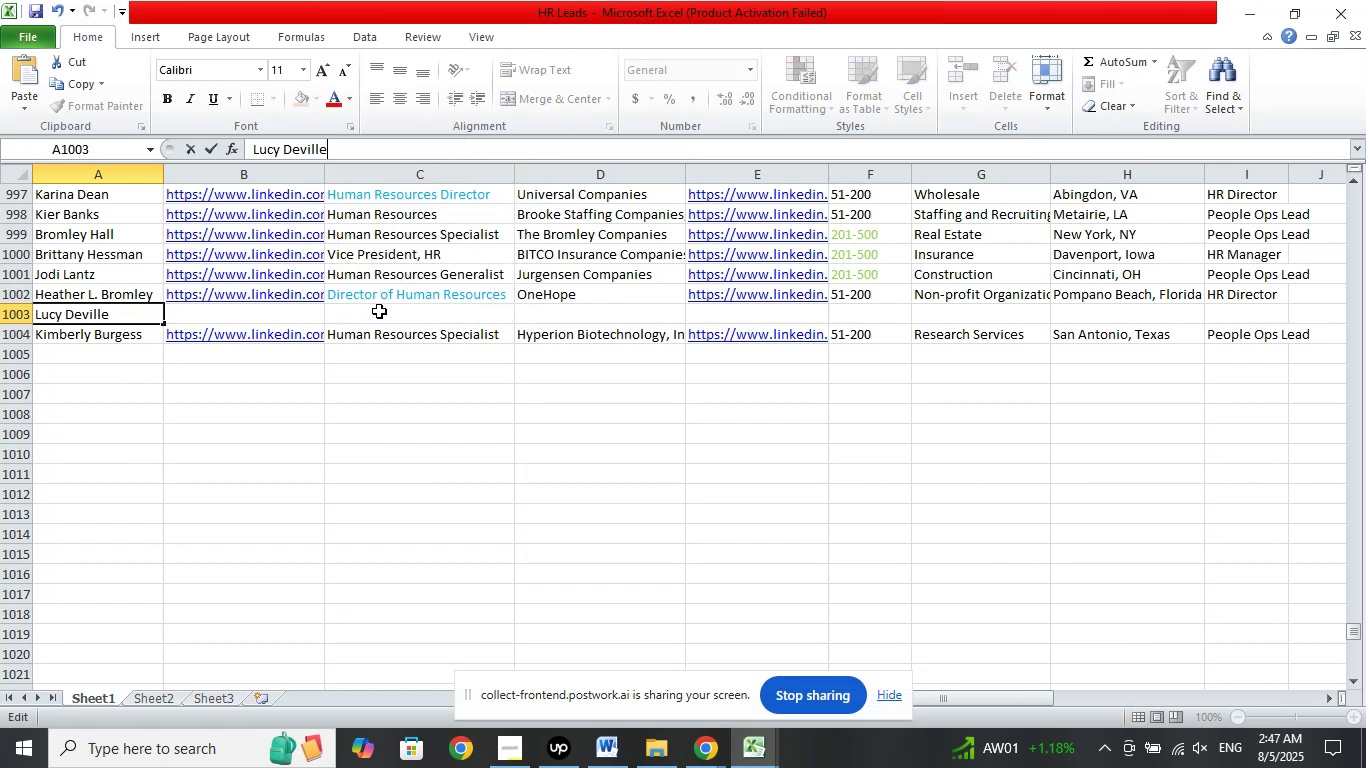 
left_click([379, 311])
 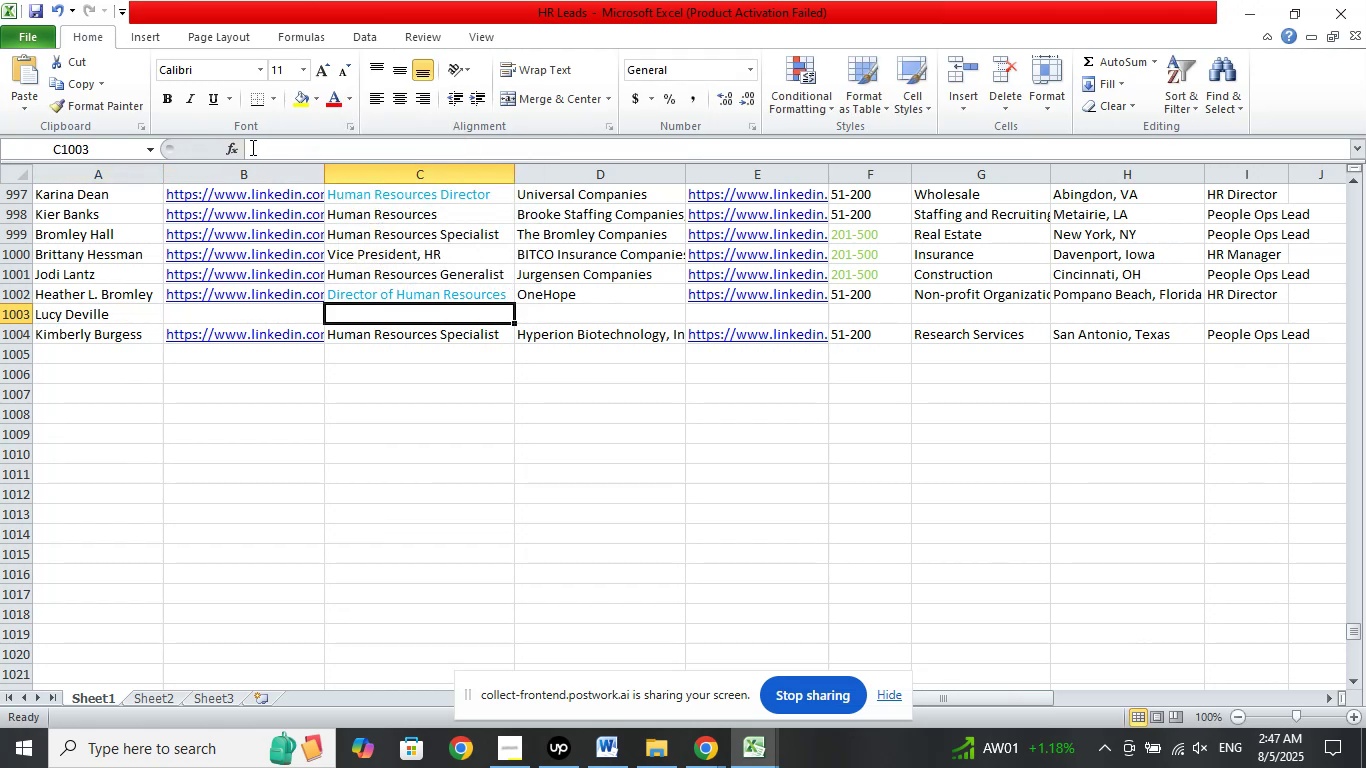 
left_click([255, 148])
 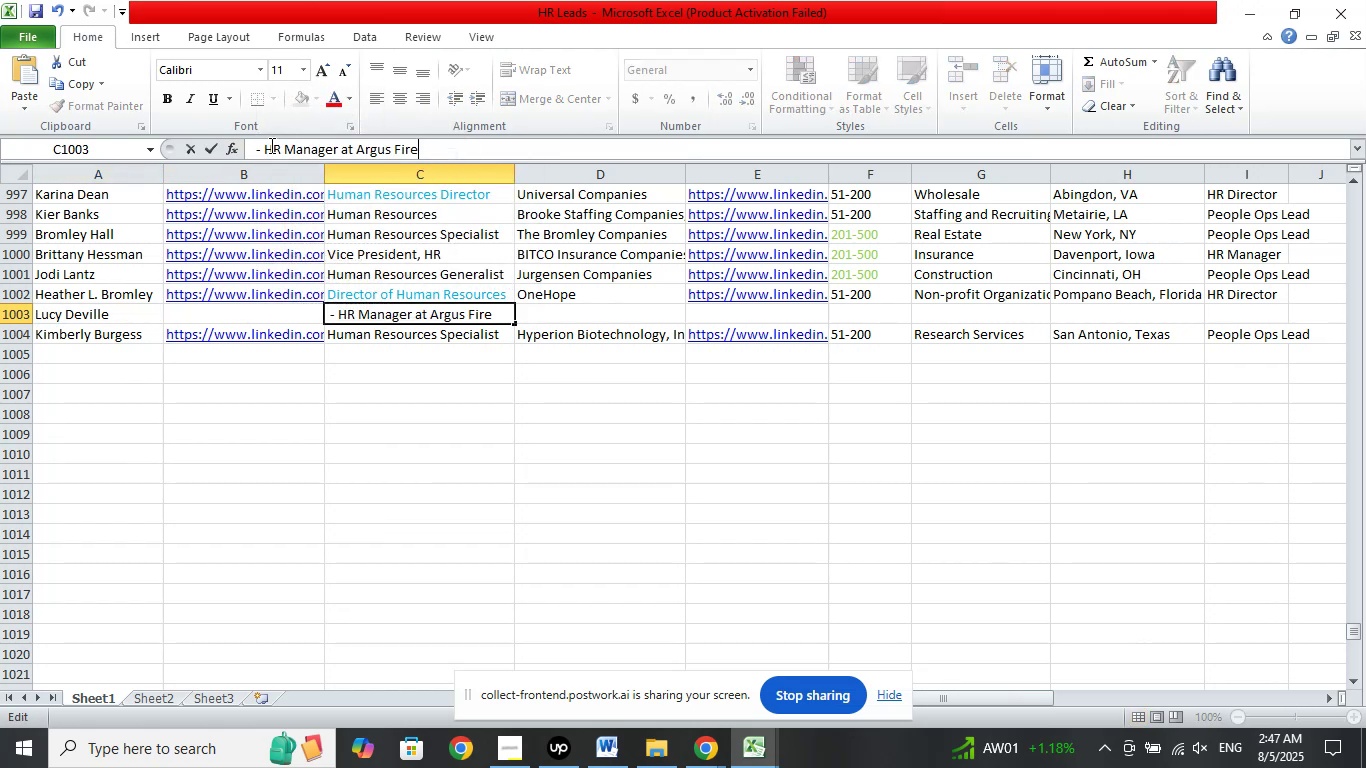 
left_click([264, 149])
 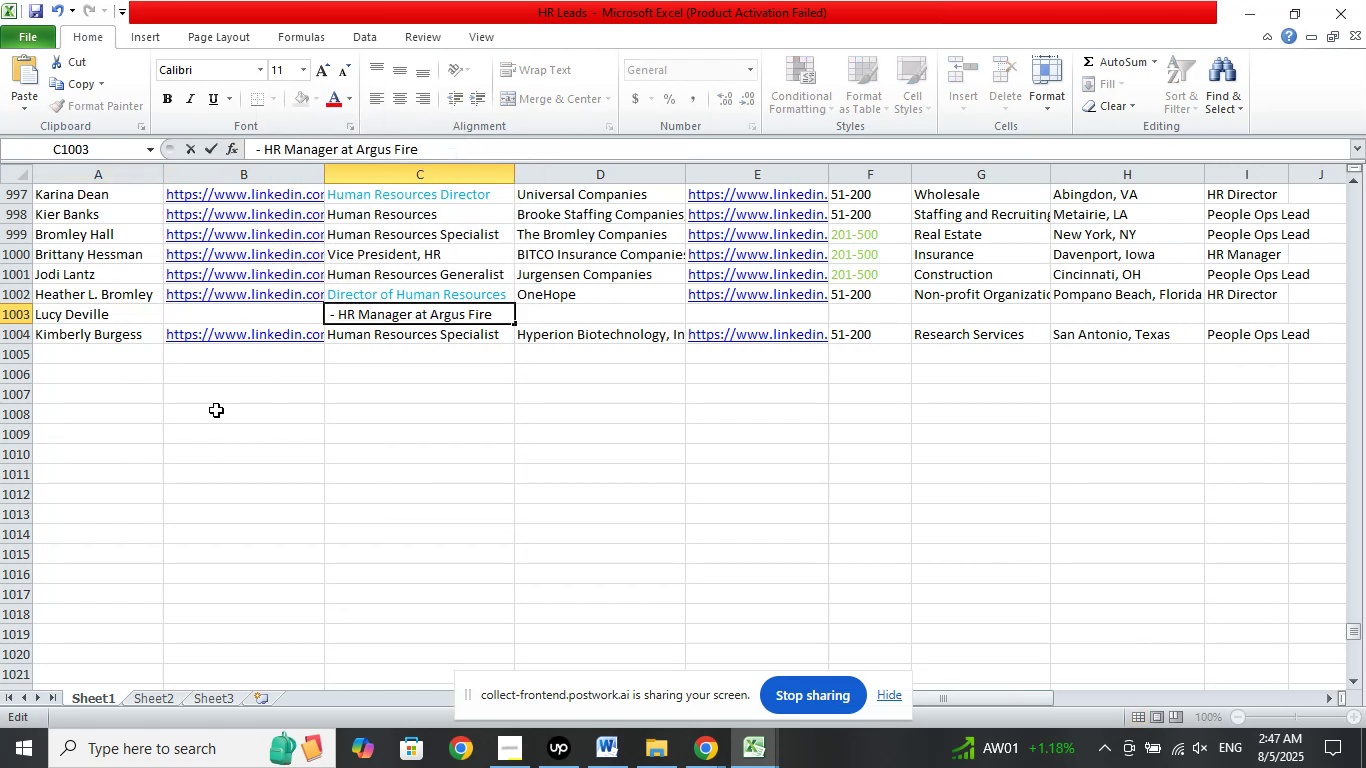 
hold_key(key=Backspace, duration=0.78)
 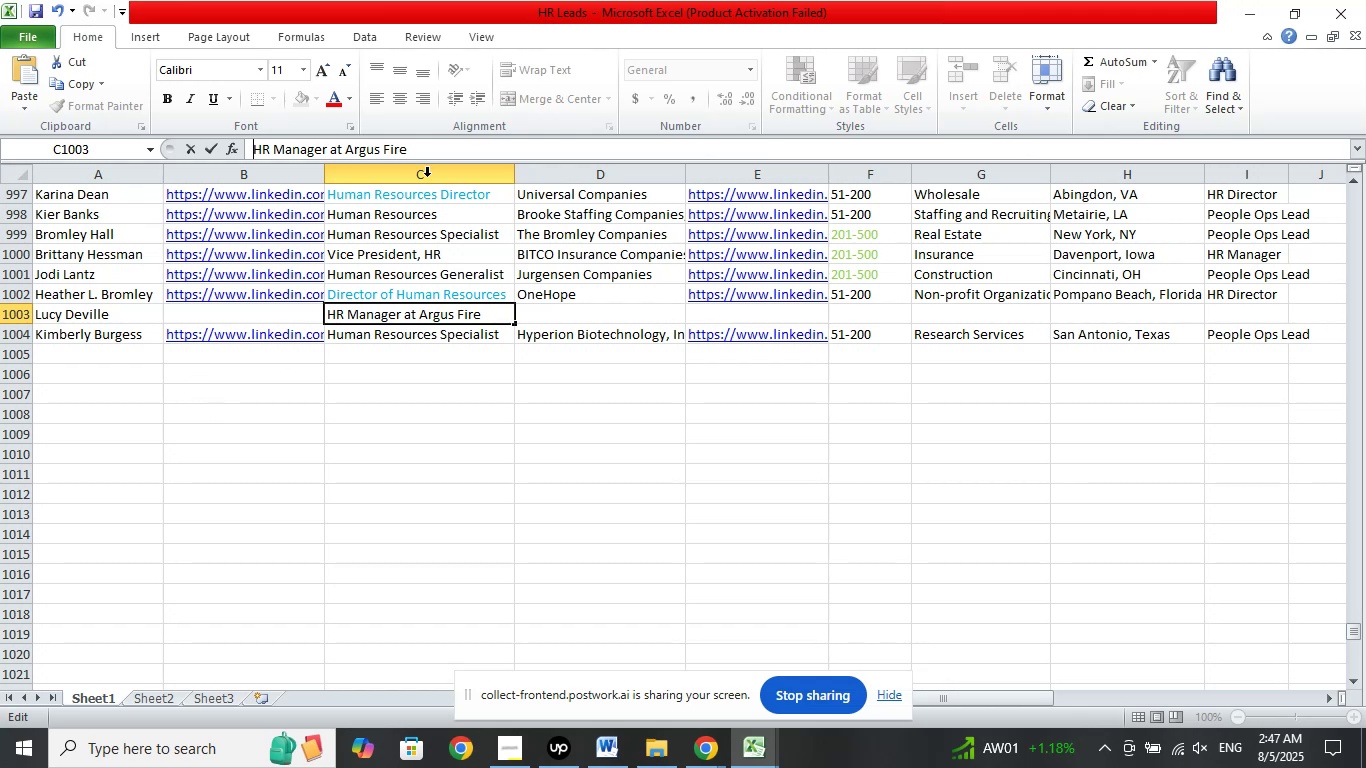 
left_click_drag(start_coordinate=[448, 147], to_coordinate=[347, 147])
 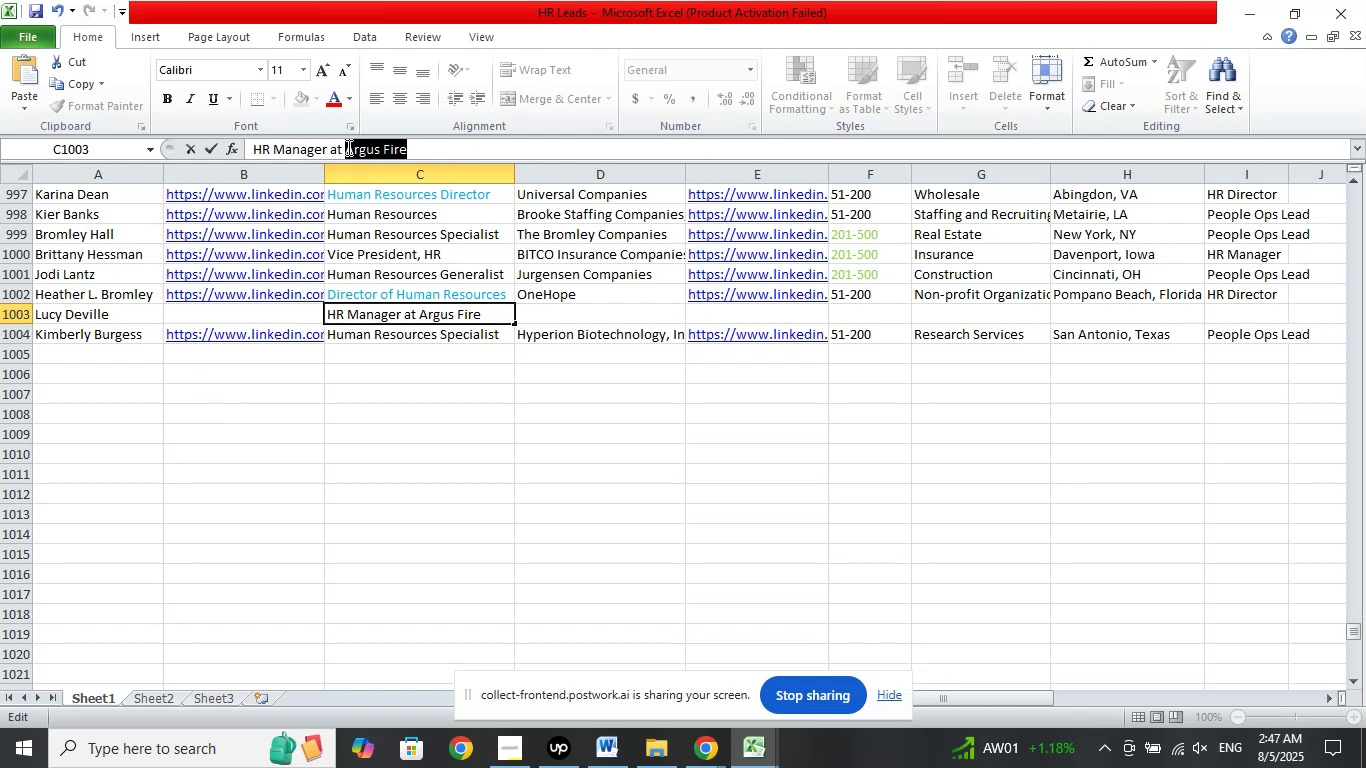 
right_click([347, 147])
 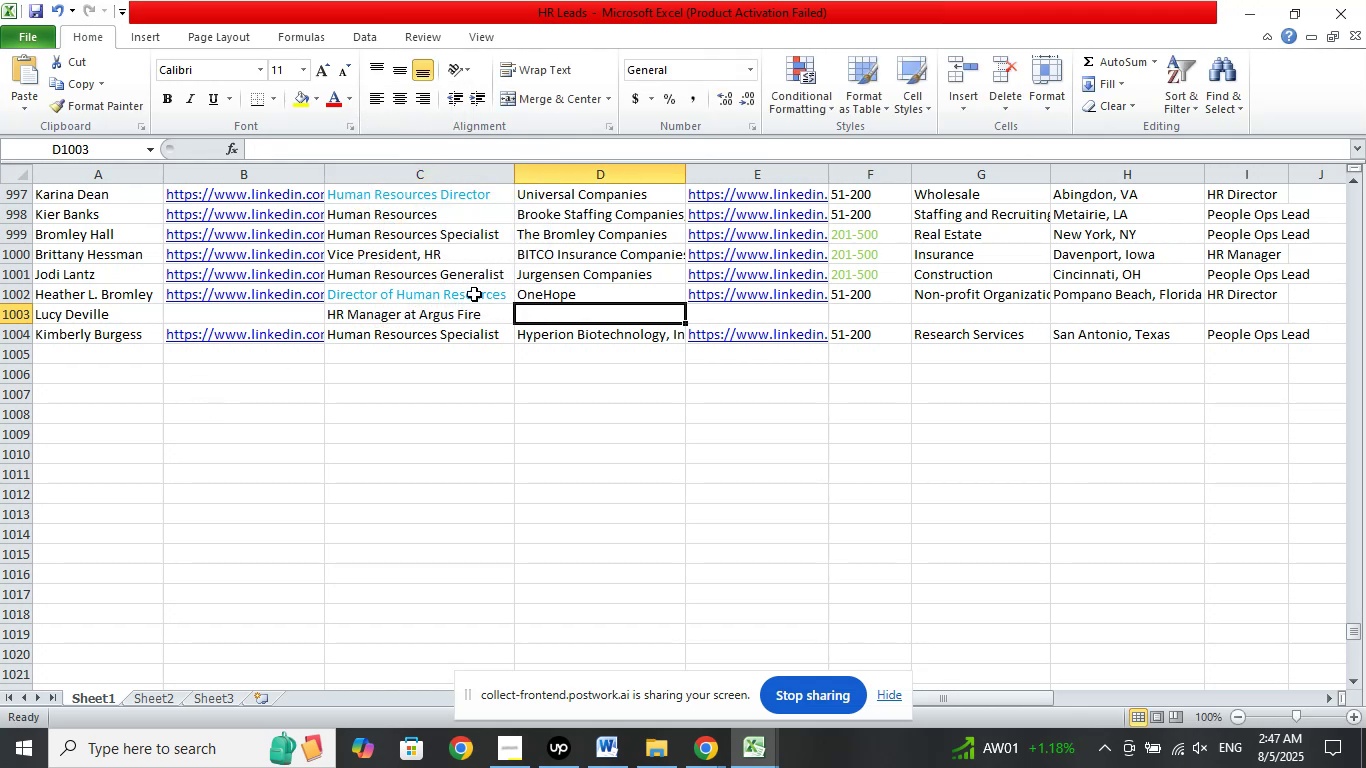 
left_click([283, 146])
 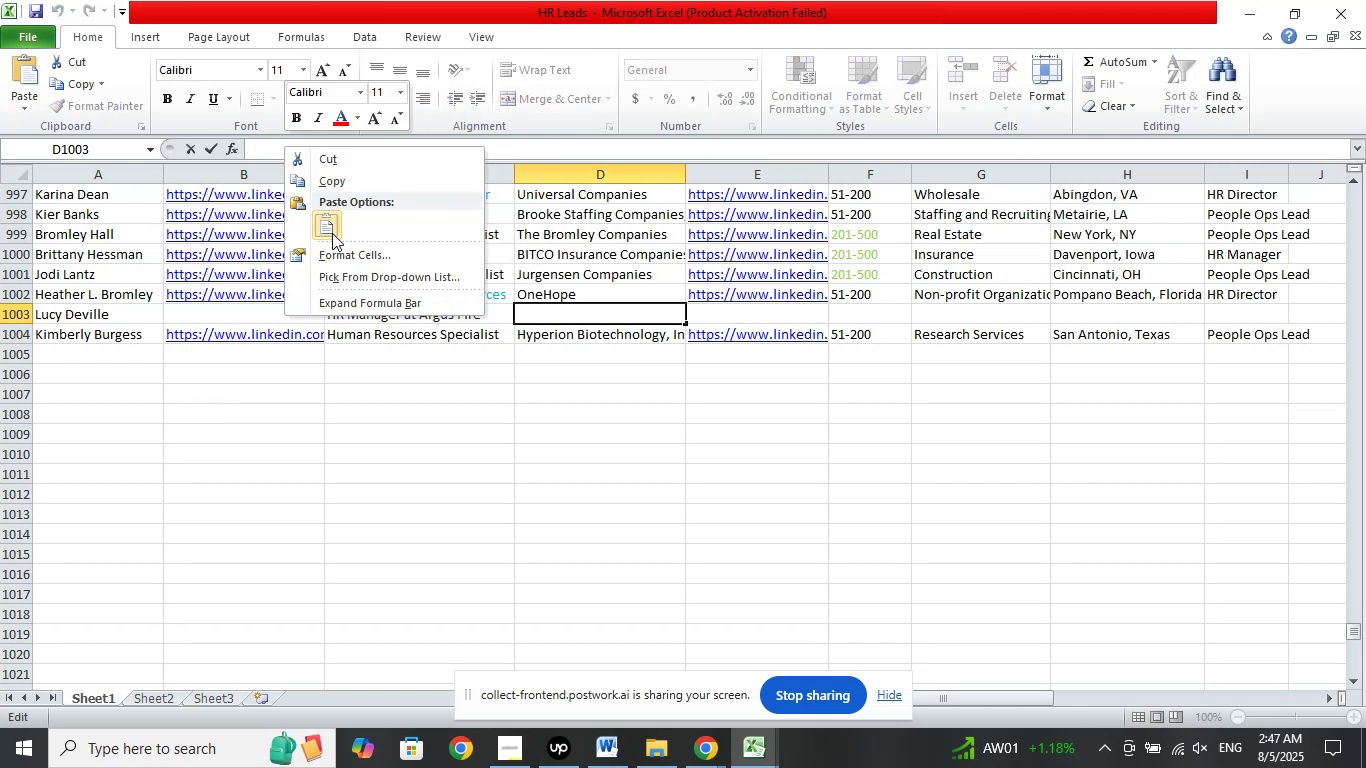 
left_click([331, 231])
 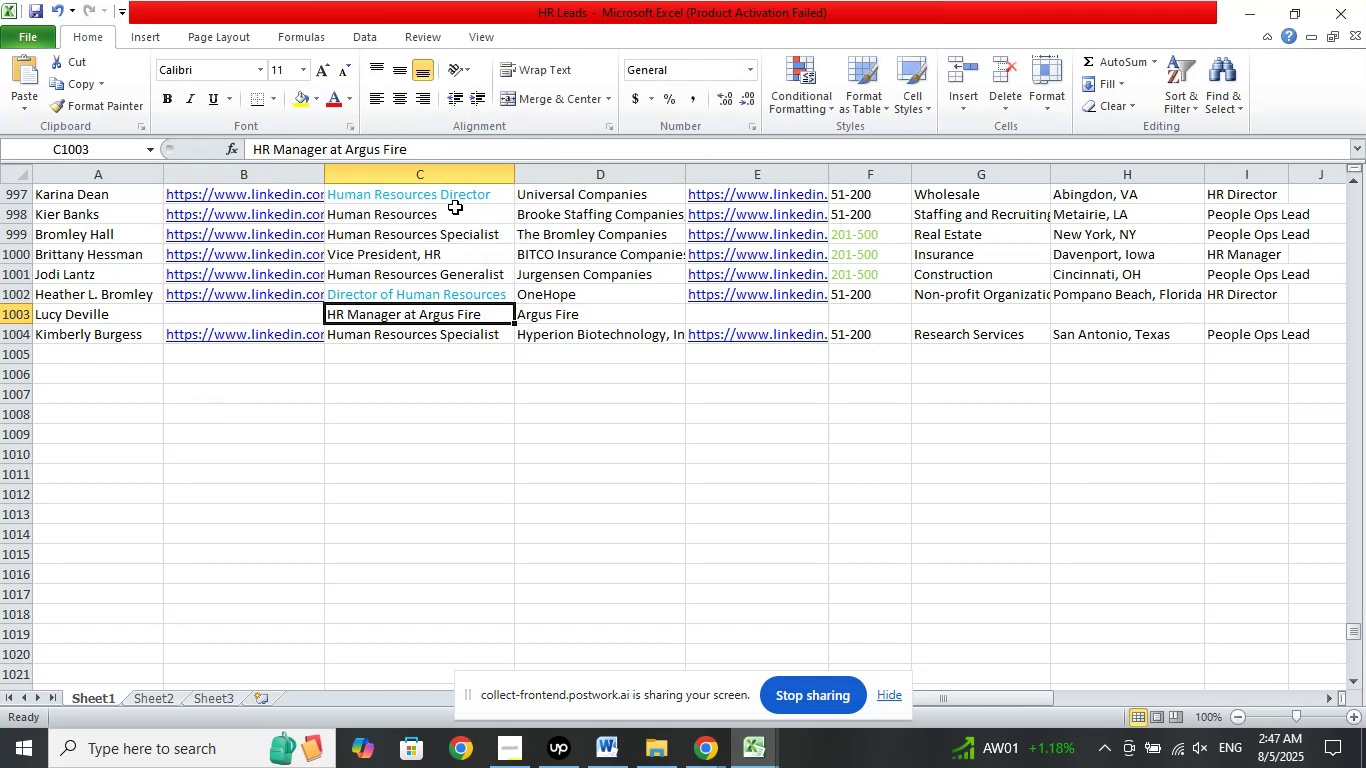 
left_click_drag(start_coordinate=[430, 154], to_coordinate=[327, 151])
 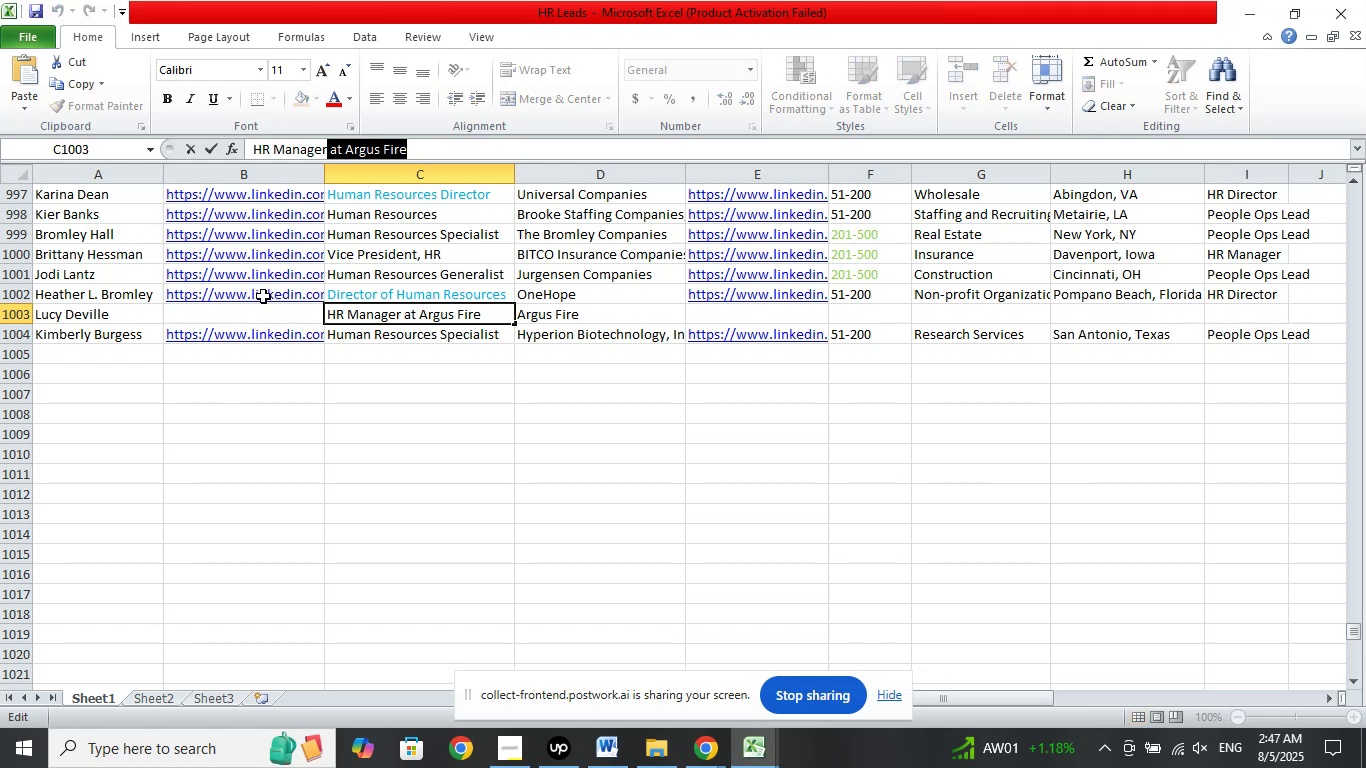 
key(Delete)
 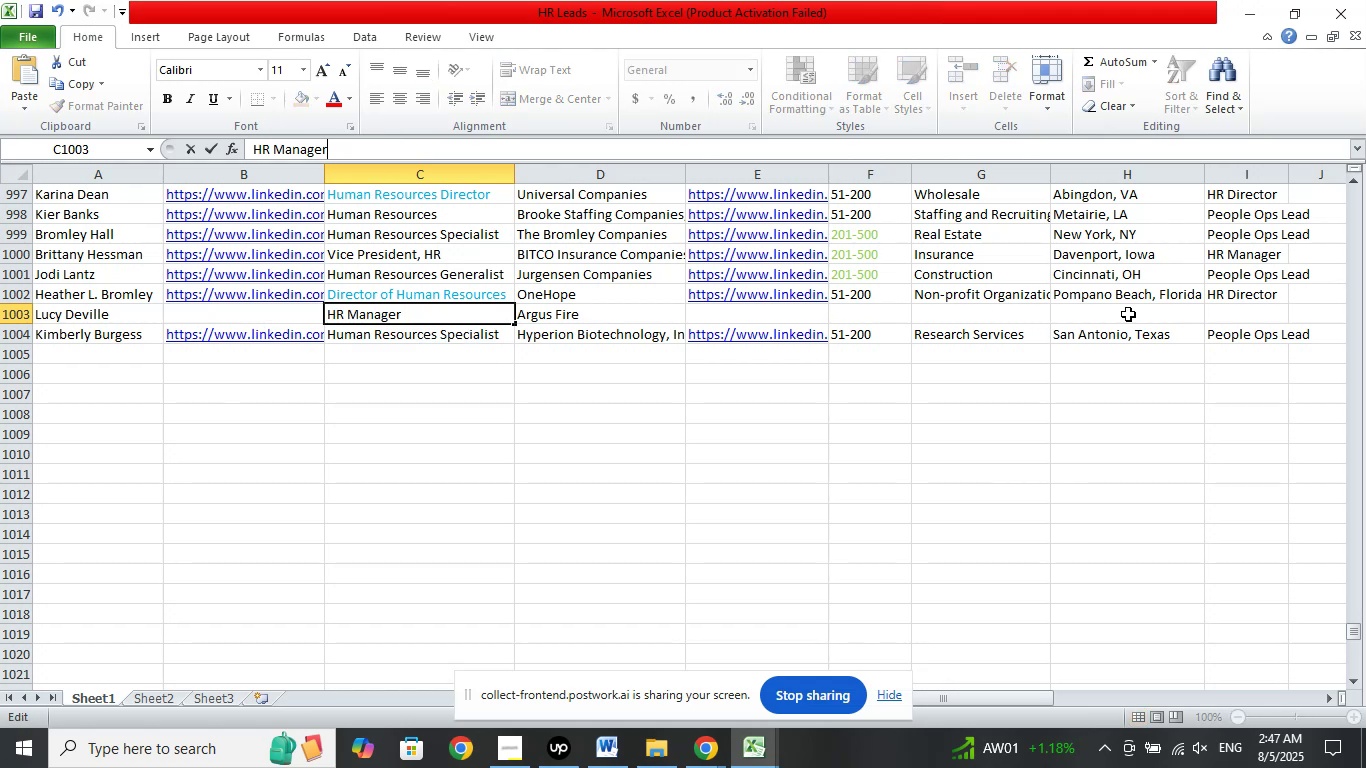 
left_click([1255, 312])
 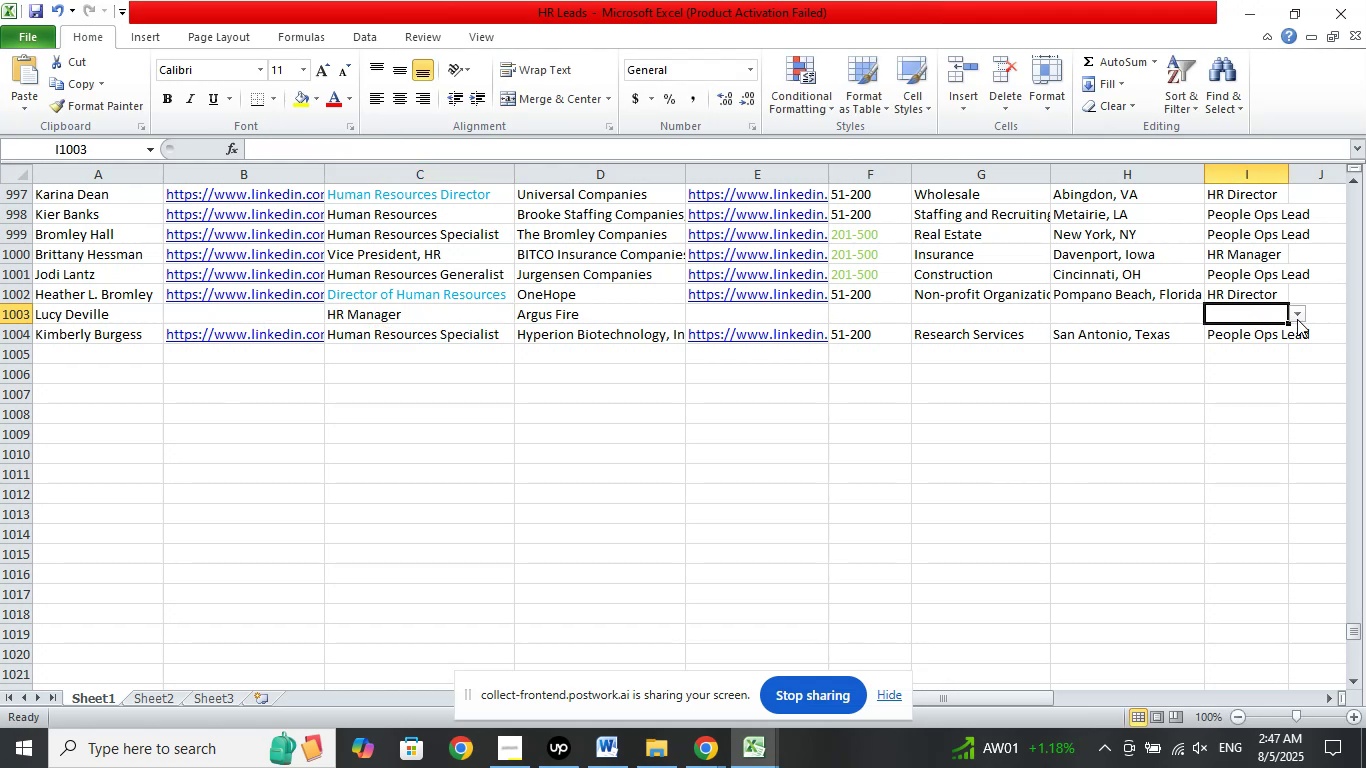 
left_click([1298, 316])
 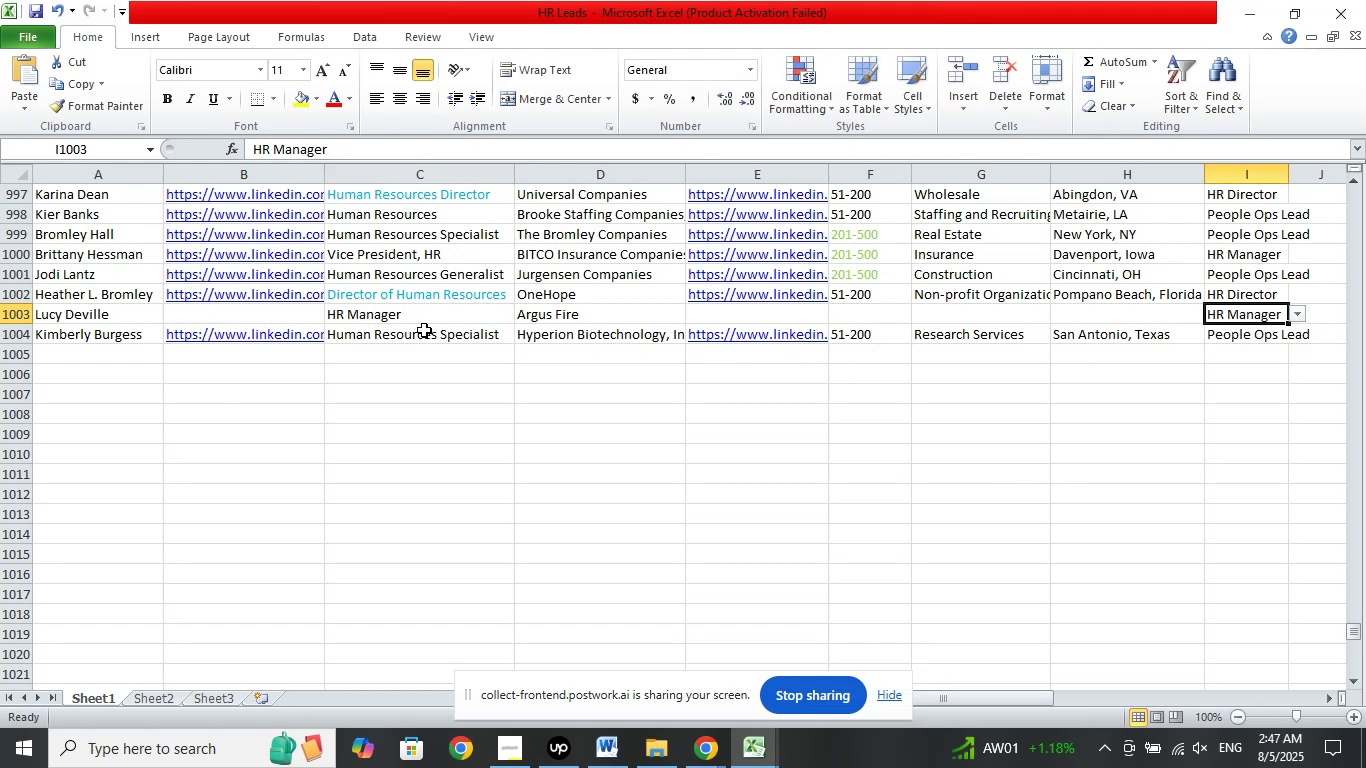 
left_click([246, 311])
 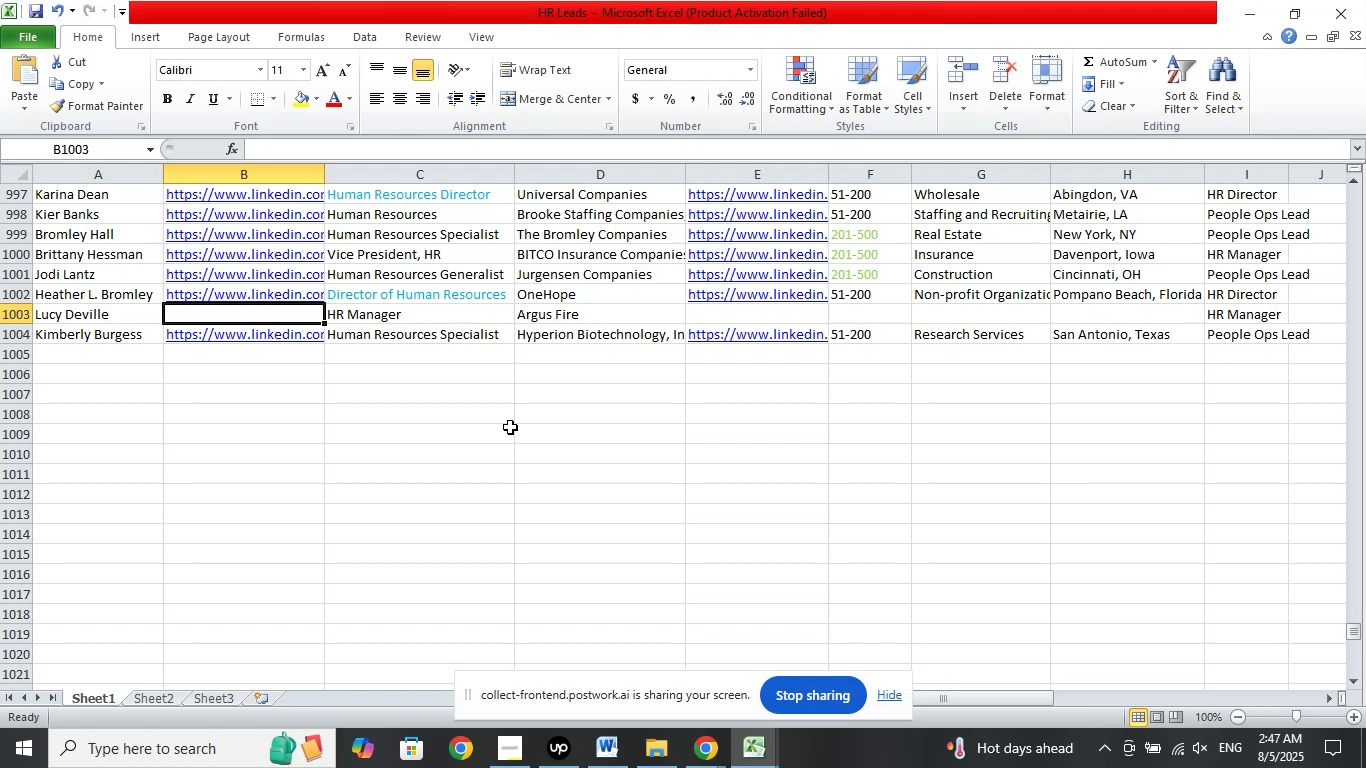 
wait(11.18)
 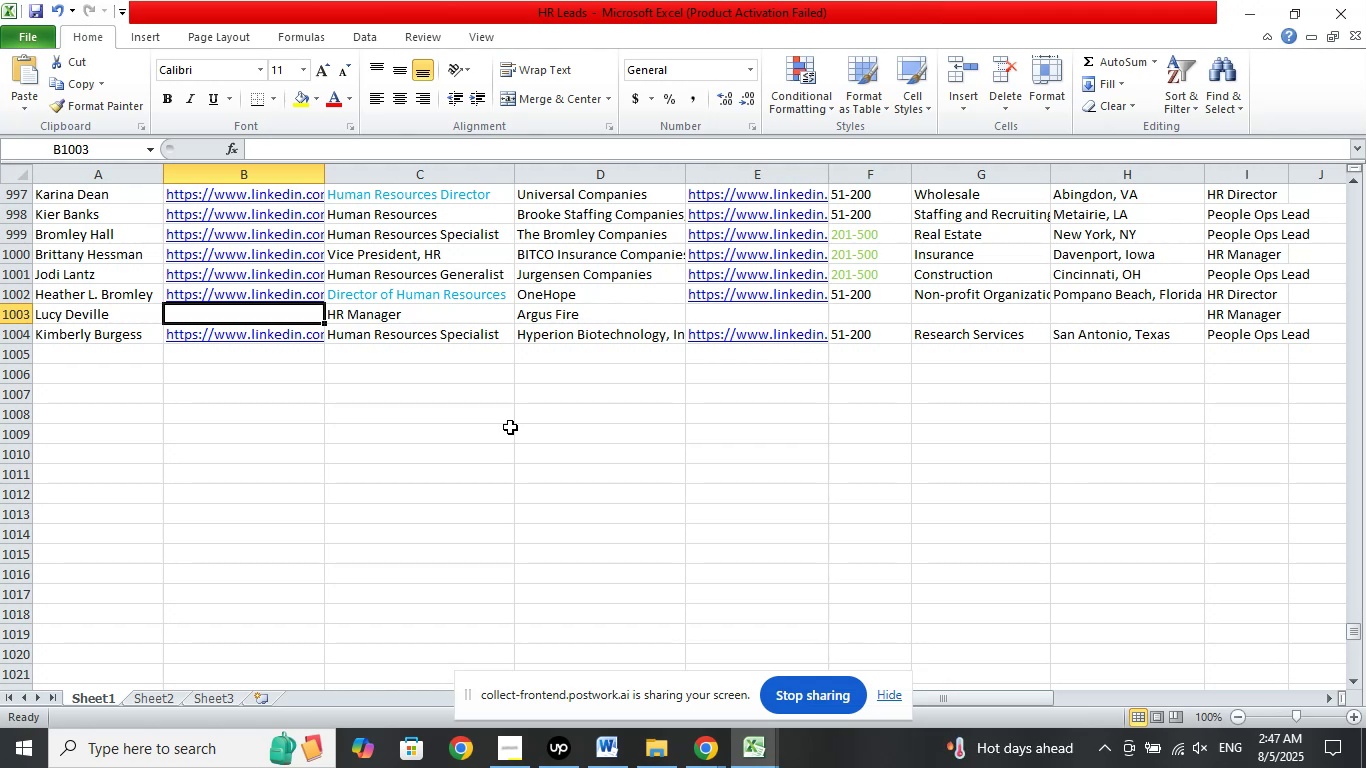 
left_click([700, 743])
 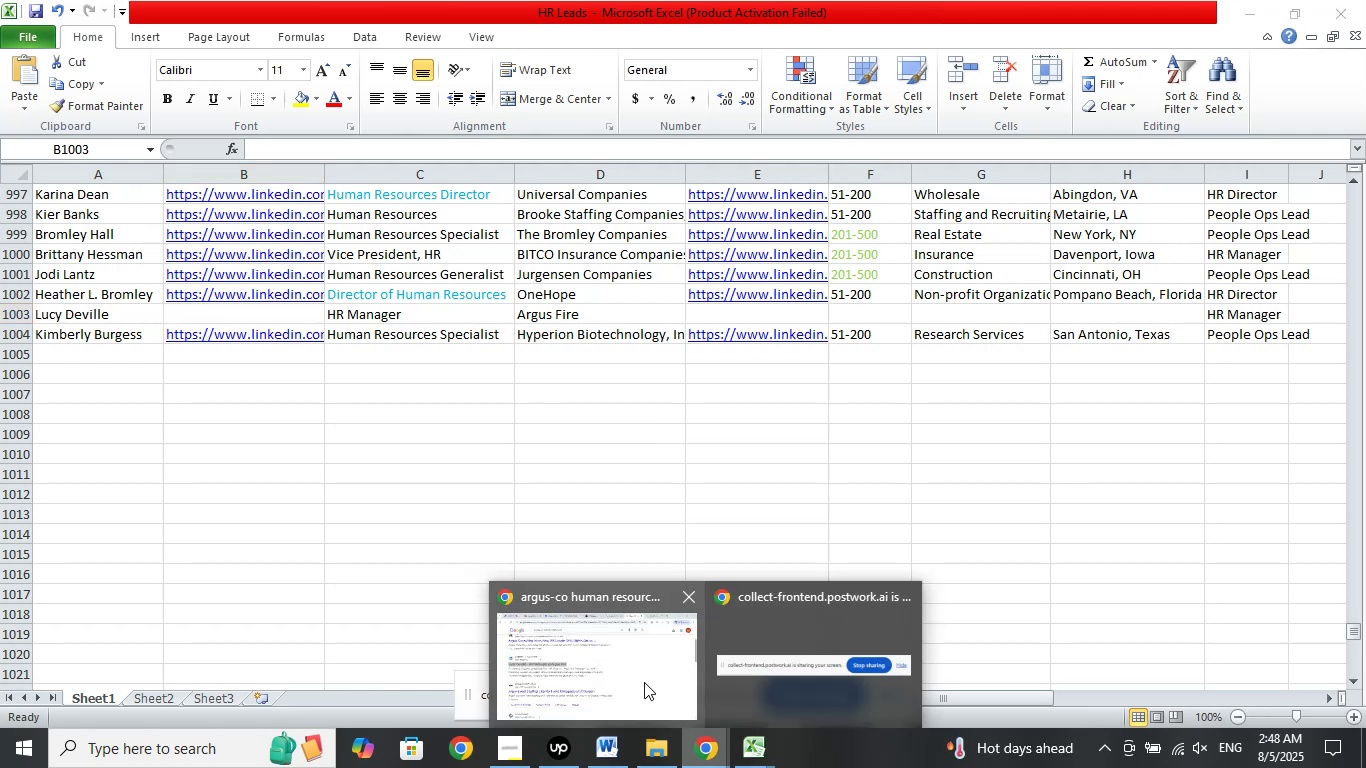 
left_click([643, 680])
 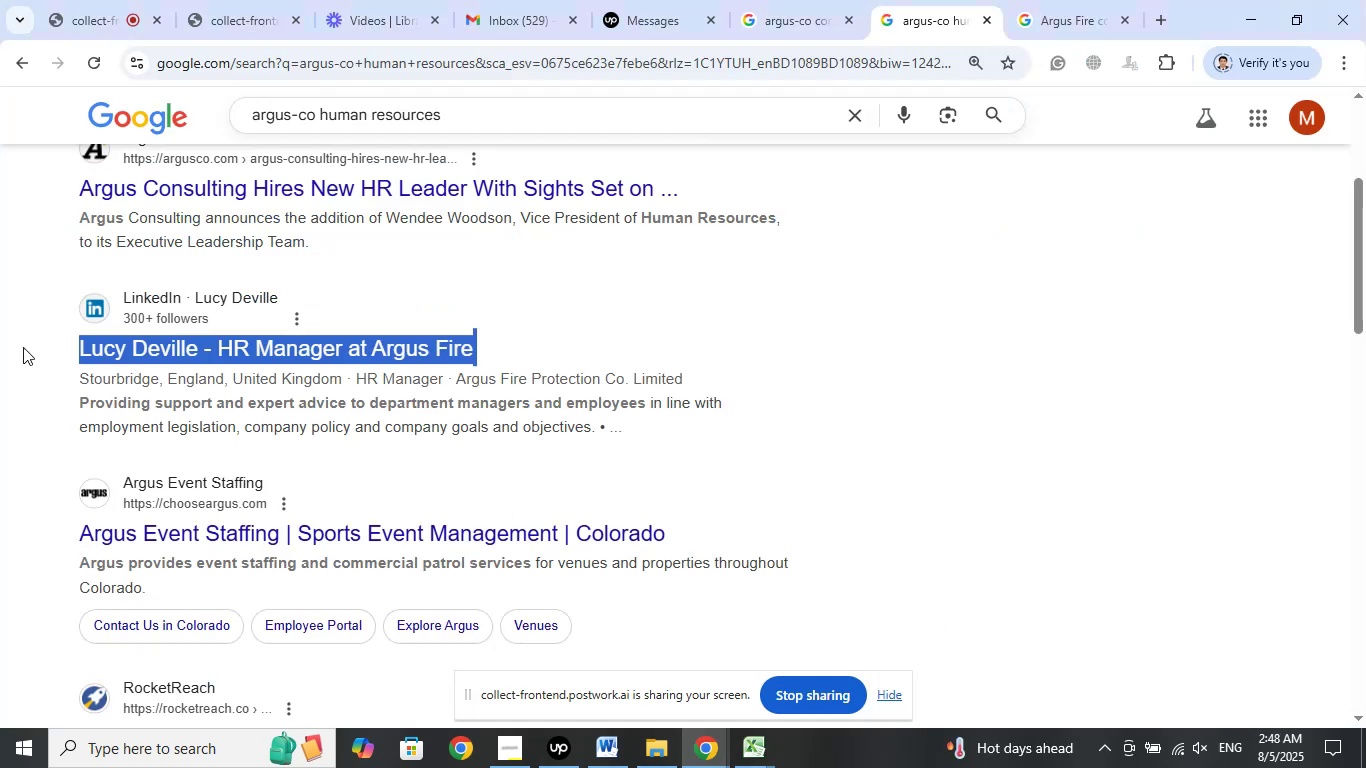 
left_click([4, 325])
 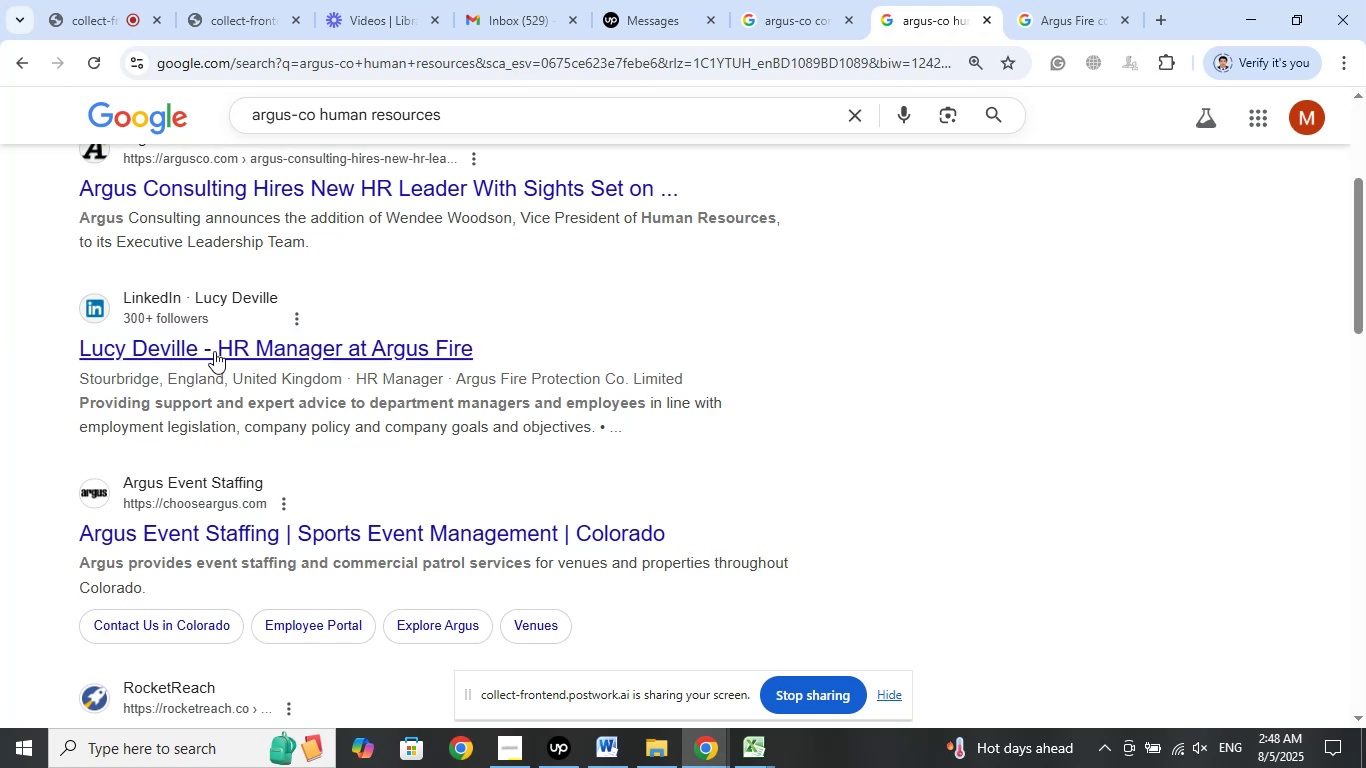 
right_click([215, 347])
 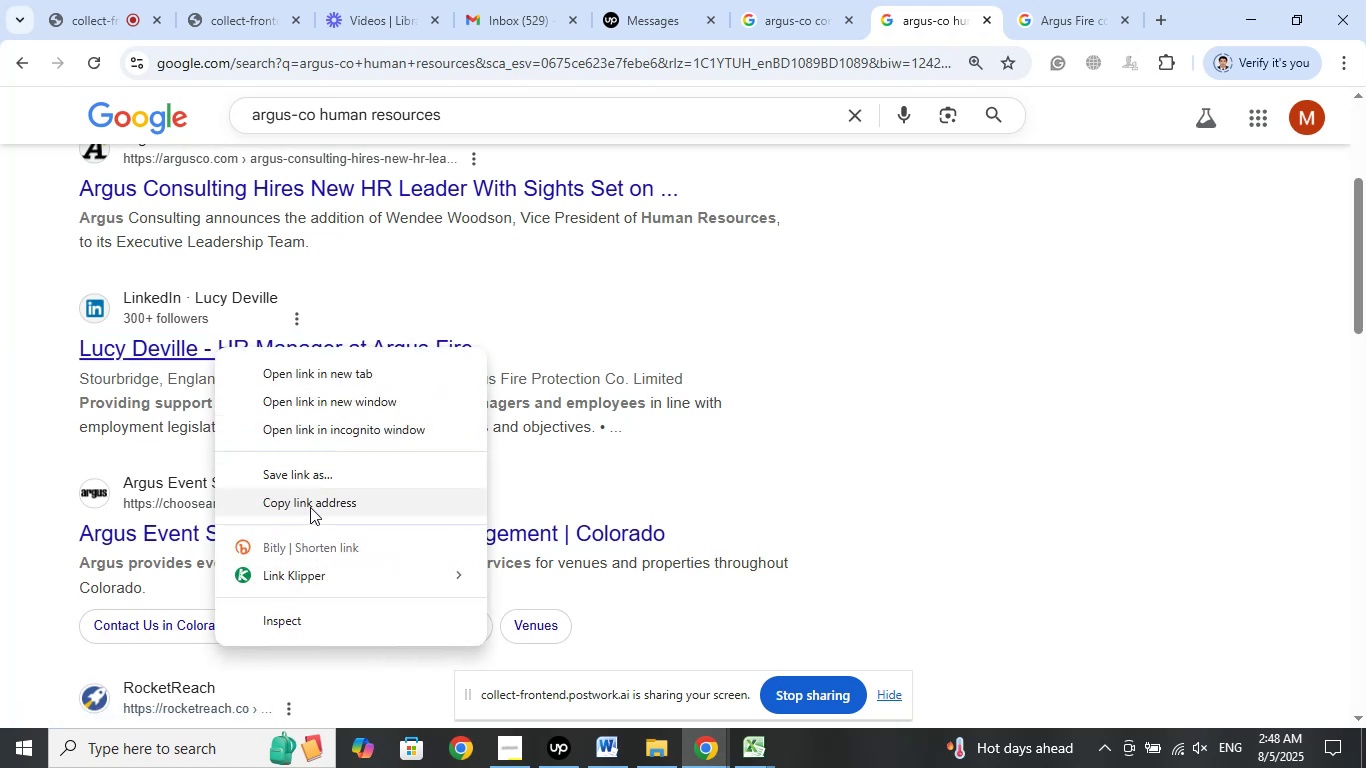 
left_click([311, 506])
 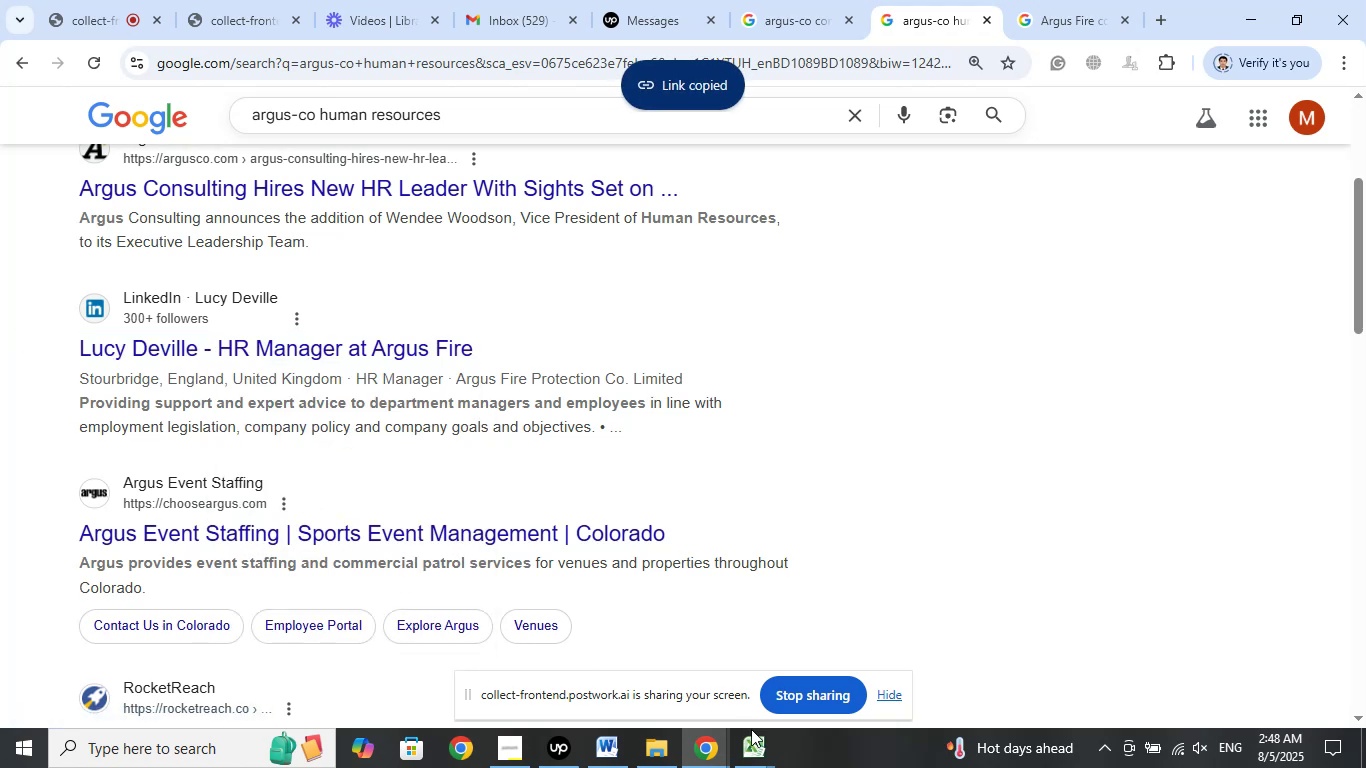 
left_click([754, 744])
 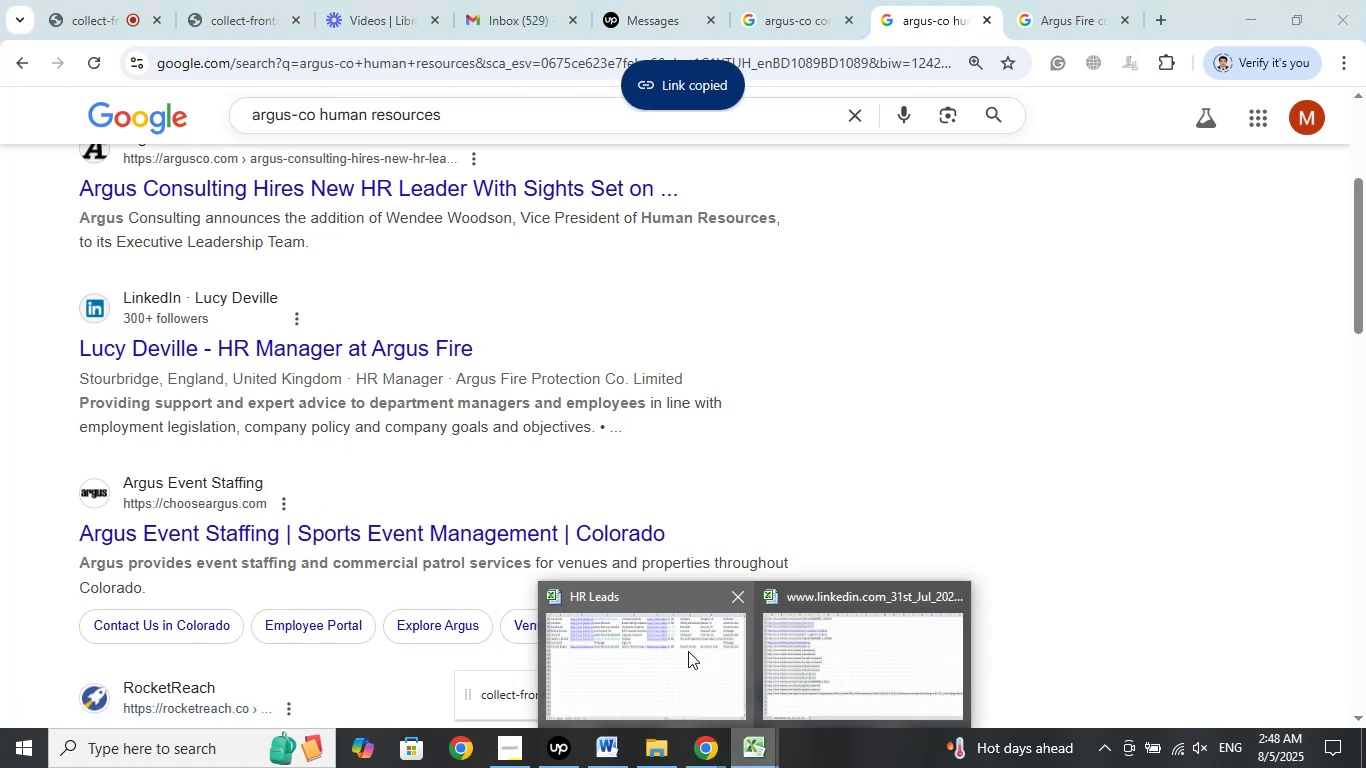 
left_click([688, 651])
 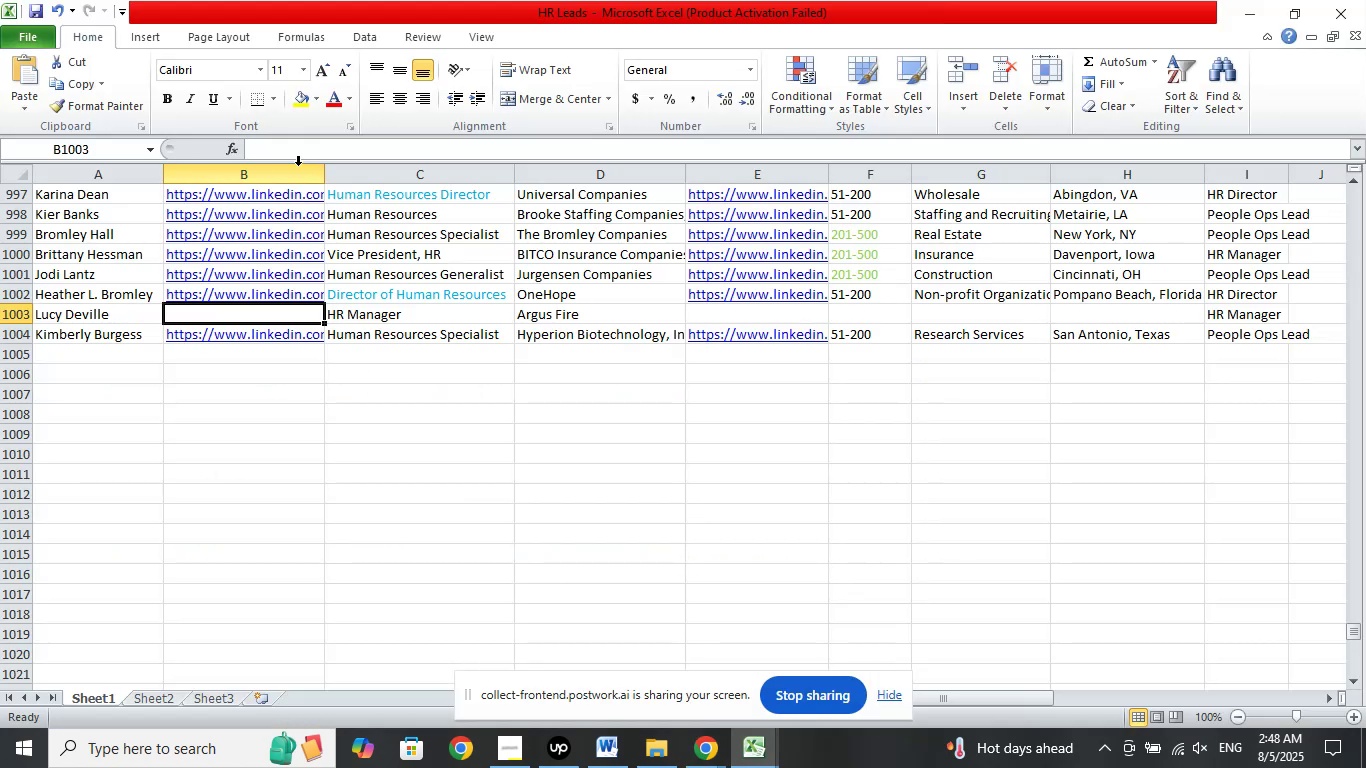 
left_click([292, 151])
 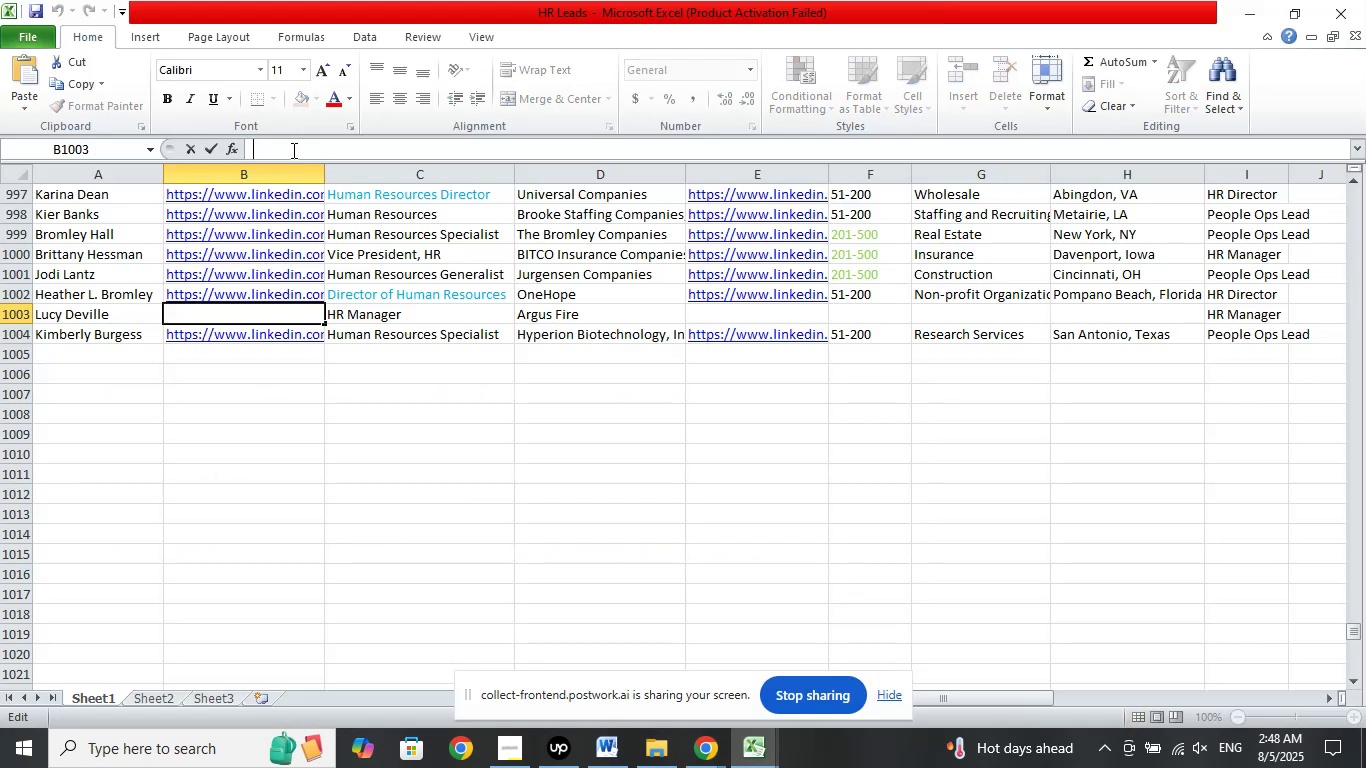 
right_click([292, 150])
 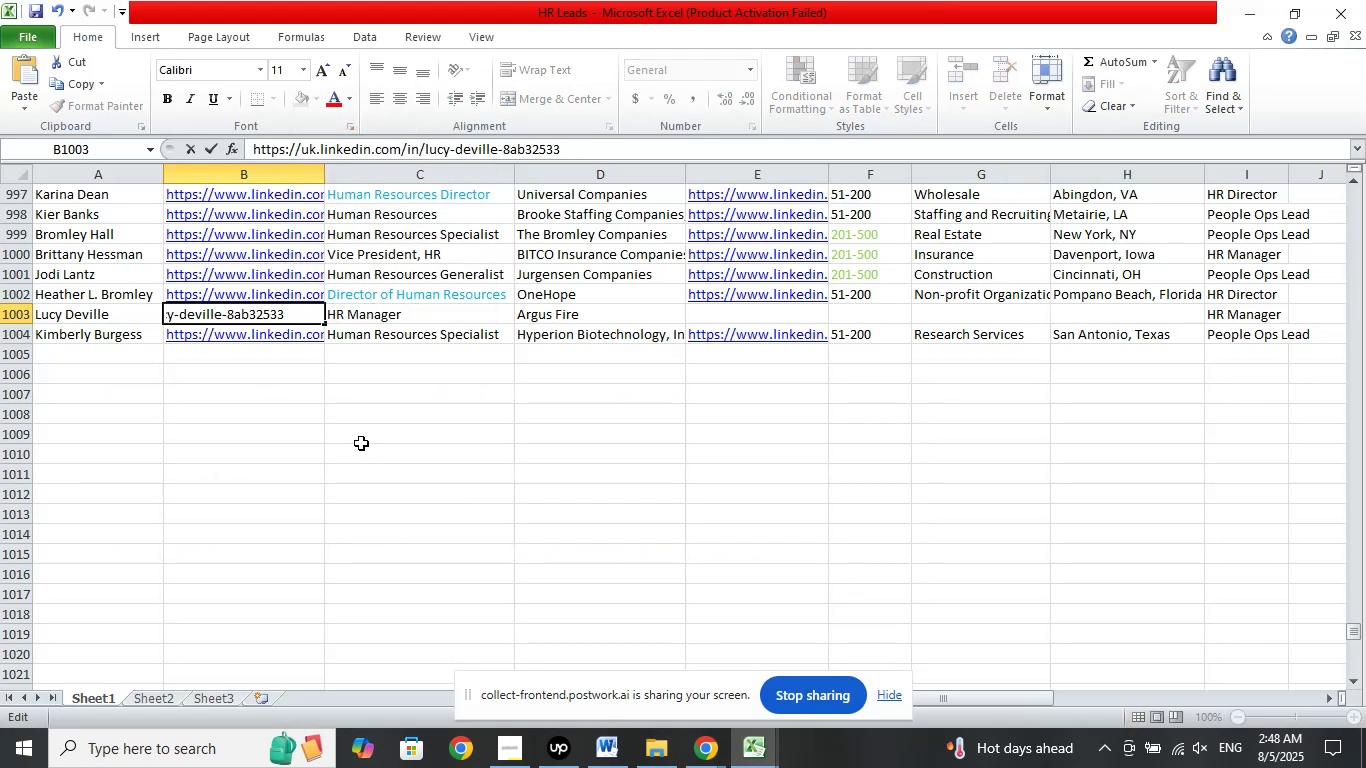 
key(NumpadDivide)
 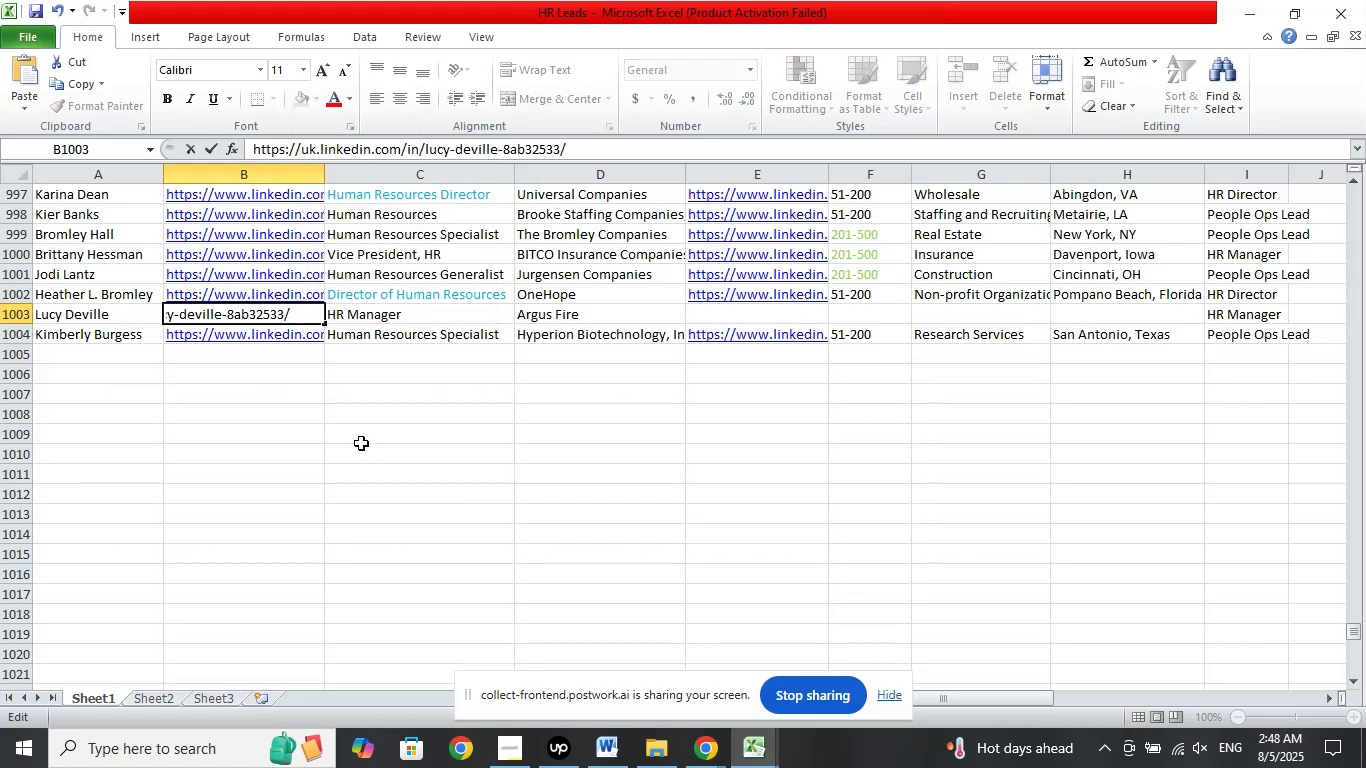 
left_click([361, 443])
 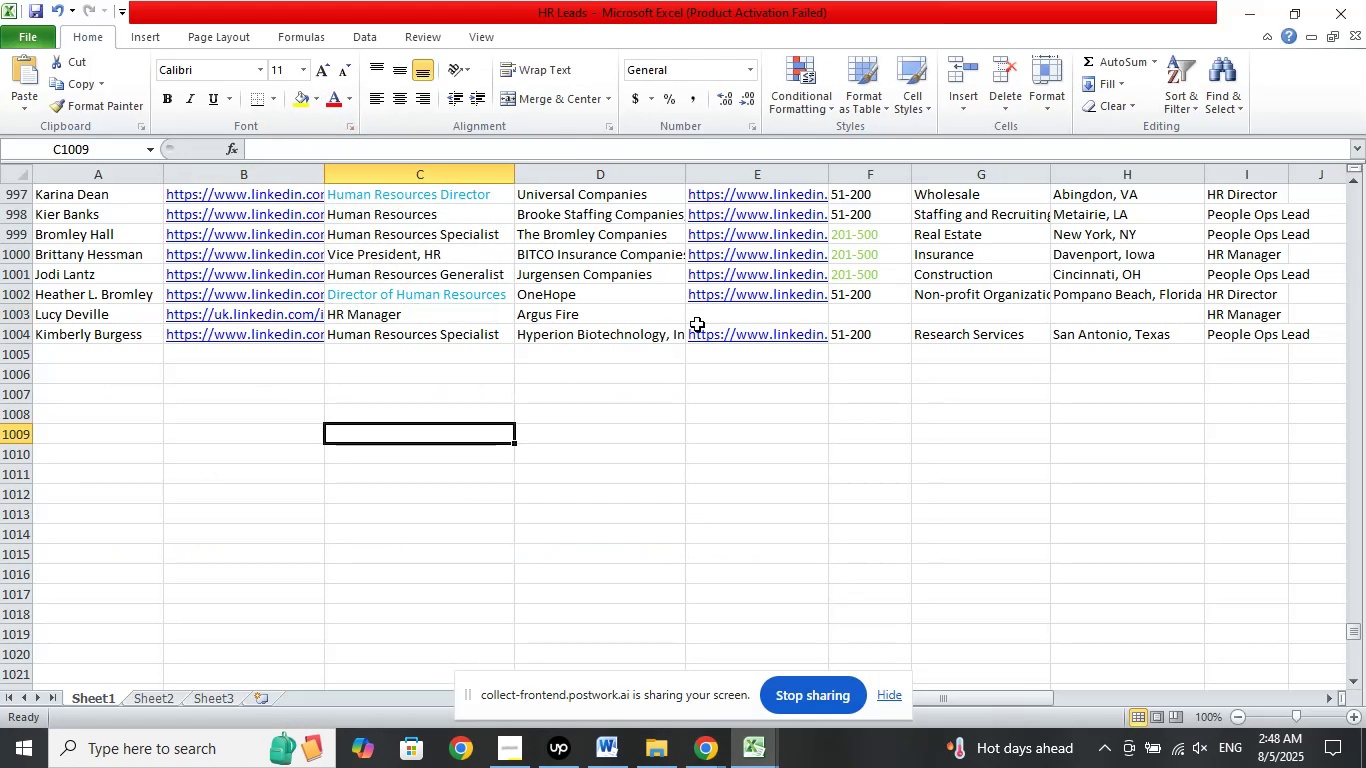 
left_click([702, 314])
 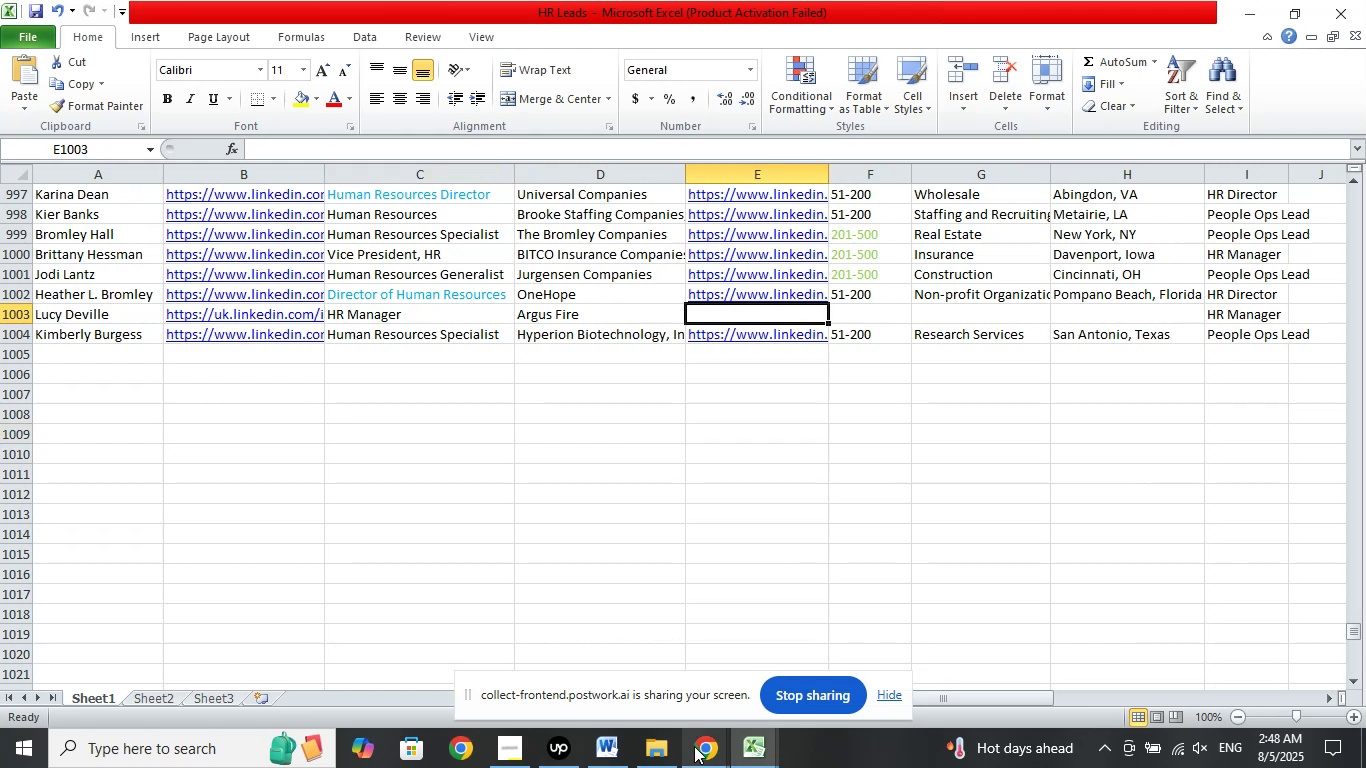 
left_click([699, 748])
 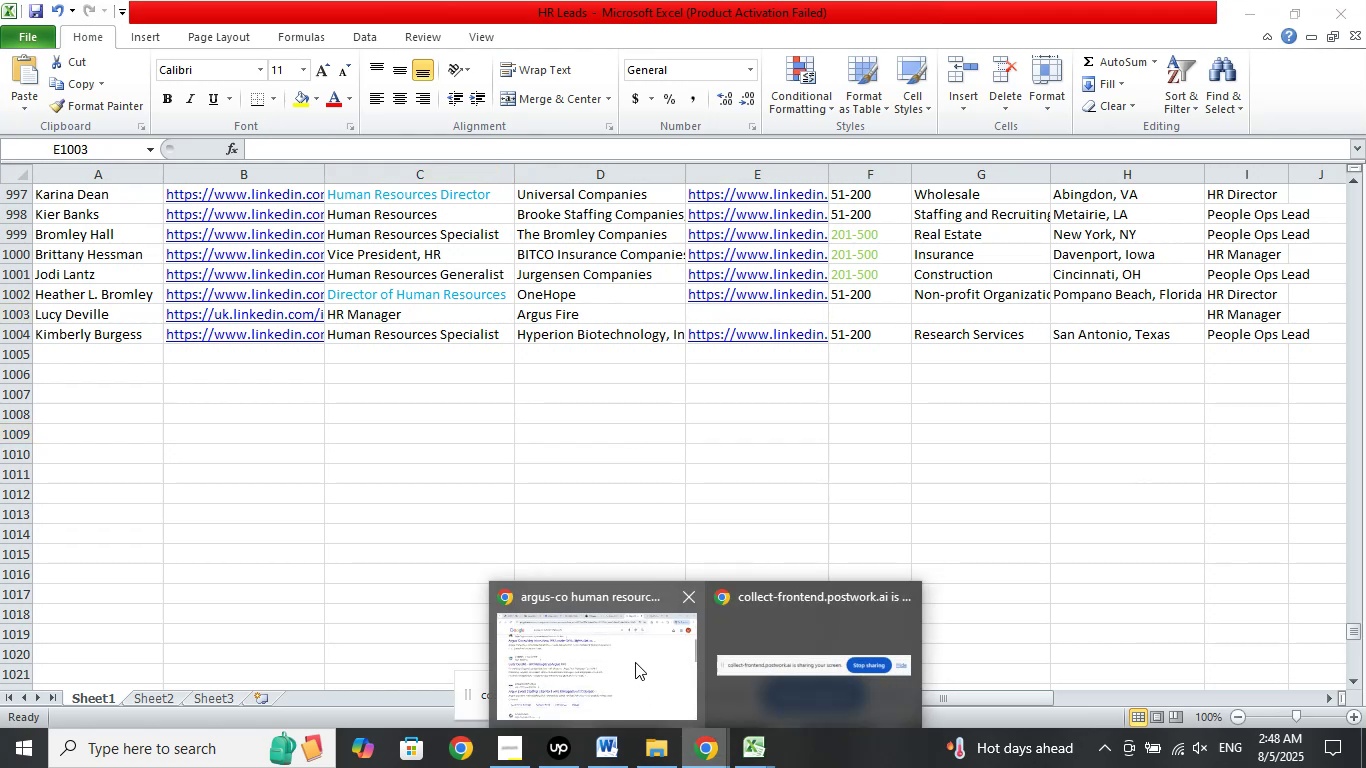 
left_click([635, 660])
 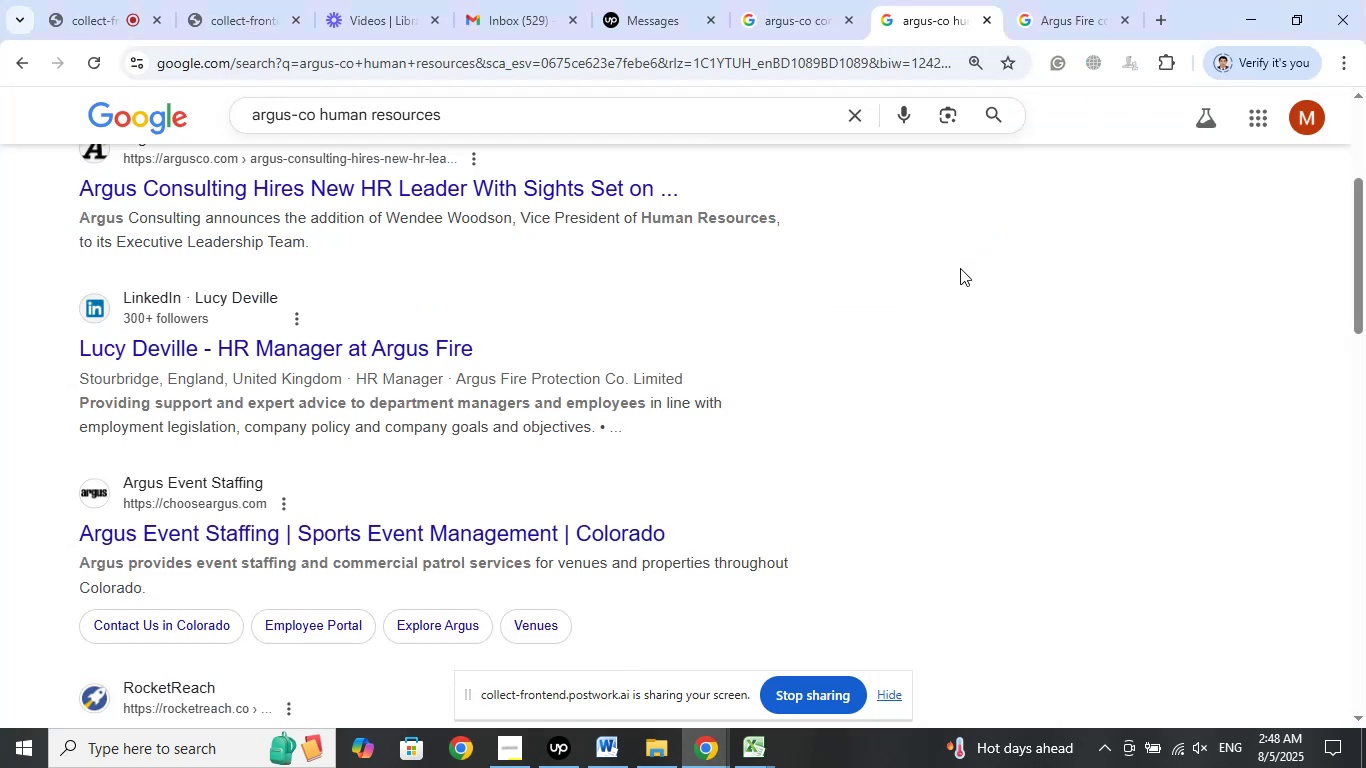 
left_click([1046, 0])
 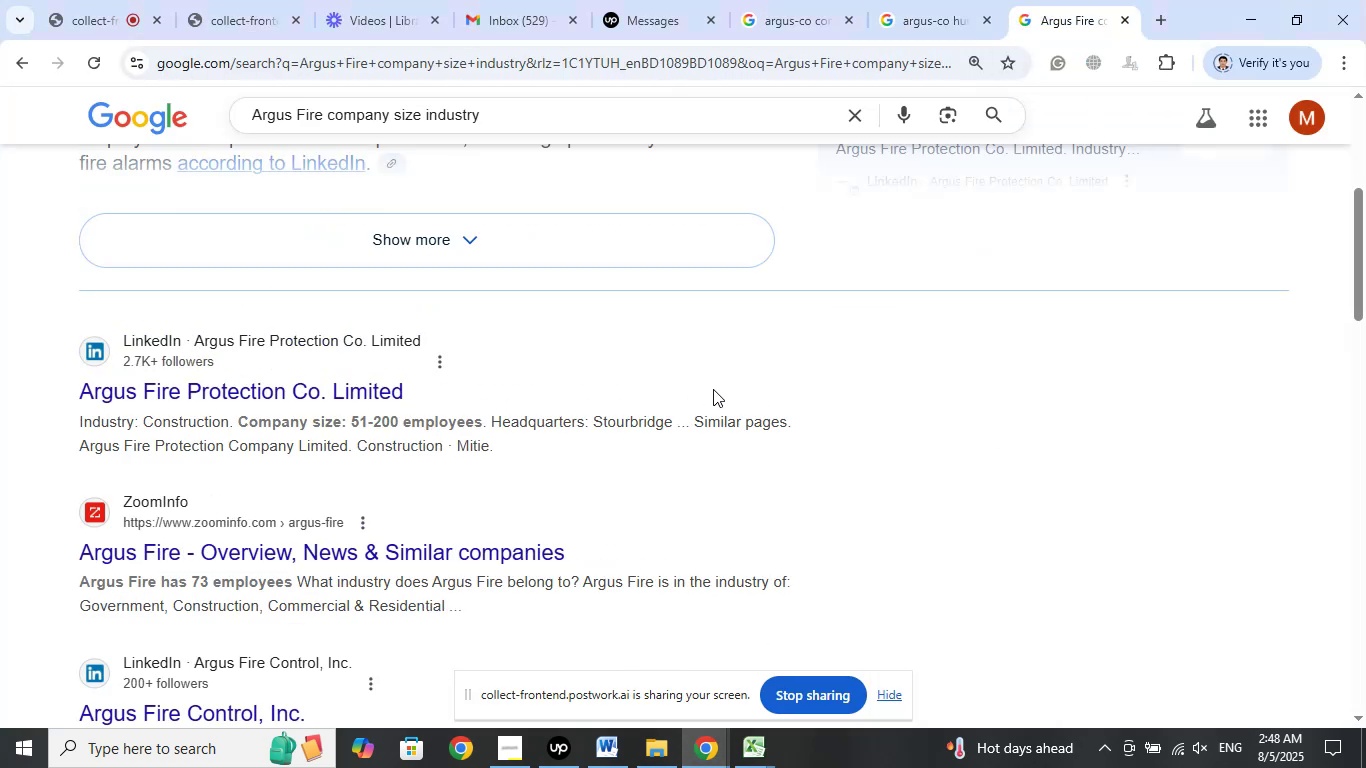 
scroll: coordinate [914, 419], scroll_direction: up, amount: 3.0
 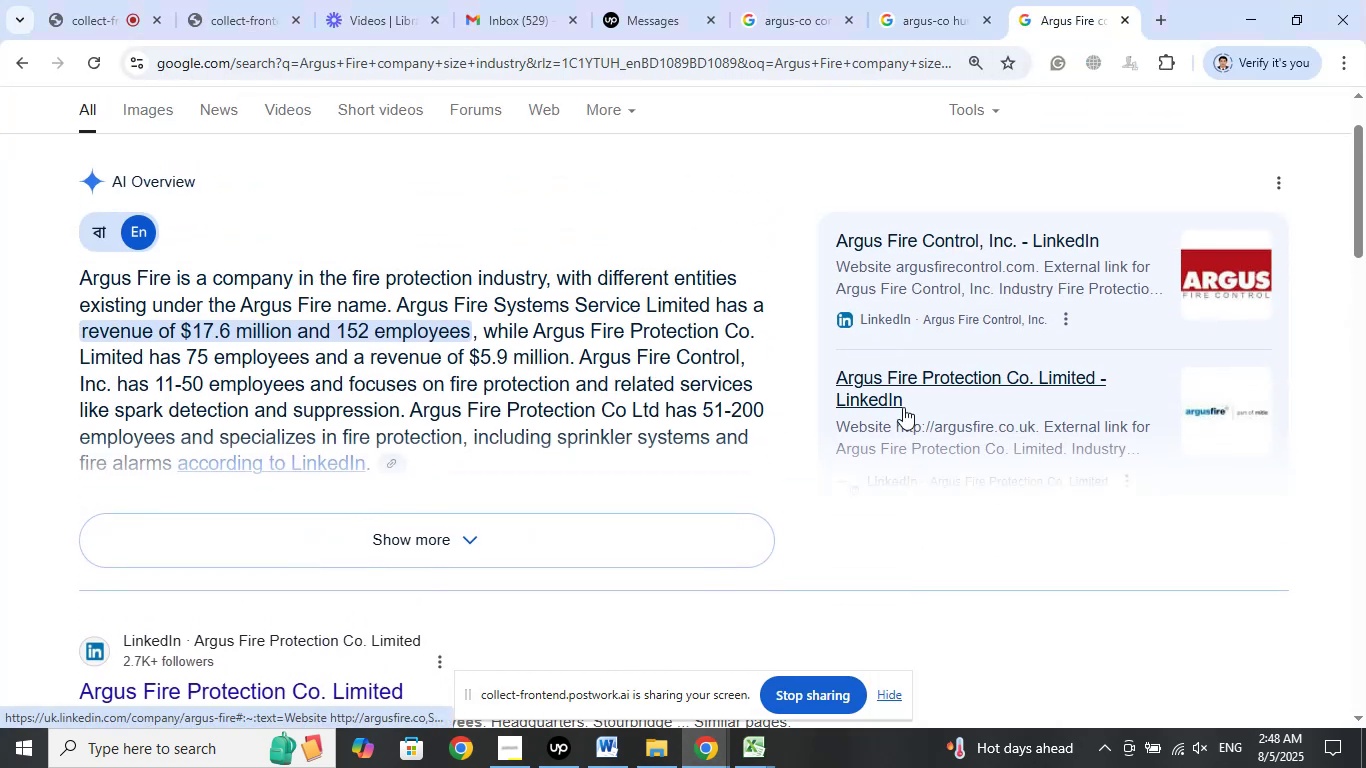 
scroll: coordinate [902, 406], scroll_direction: down, amount: 4.0
 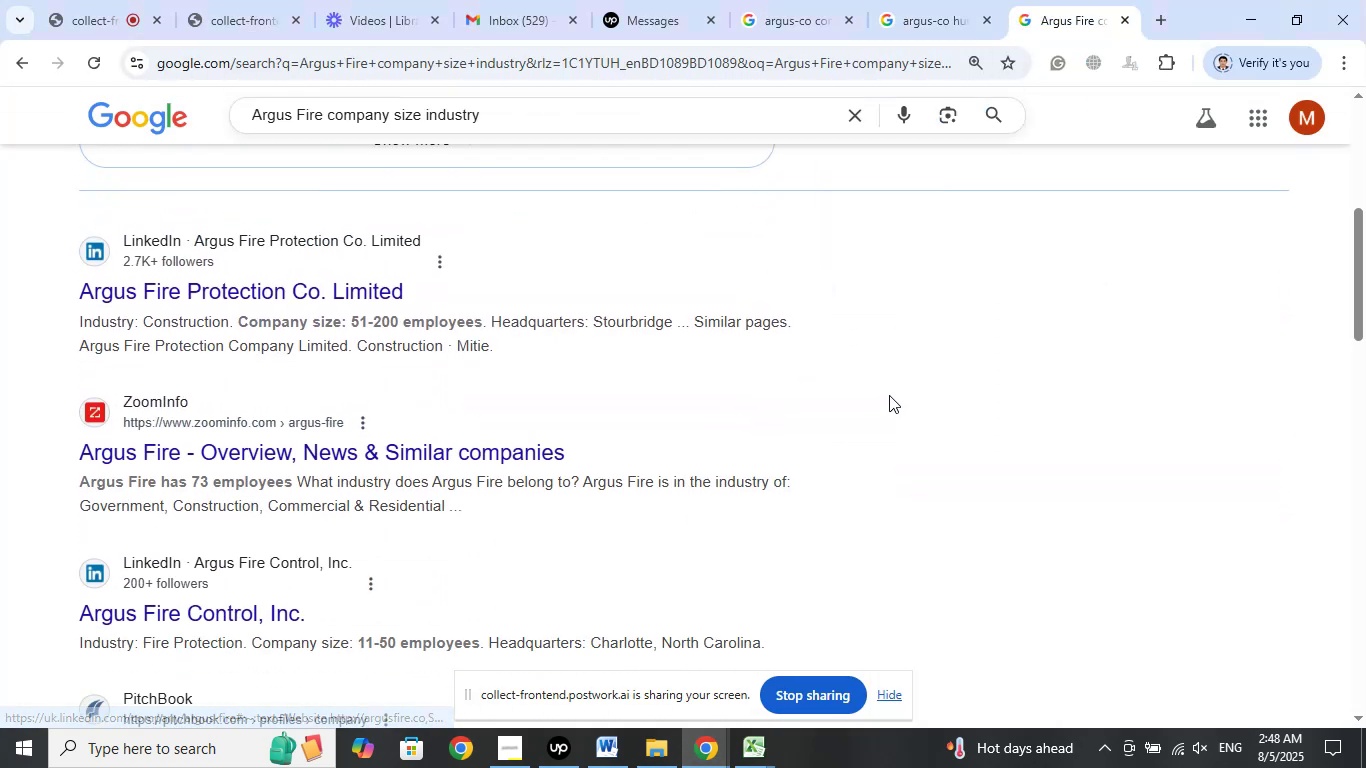 
mouse_move([882, 374])
 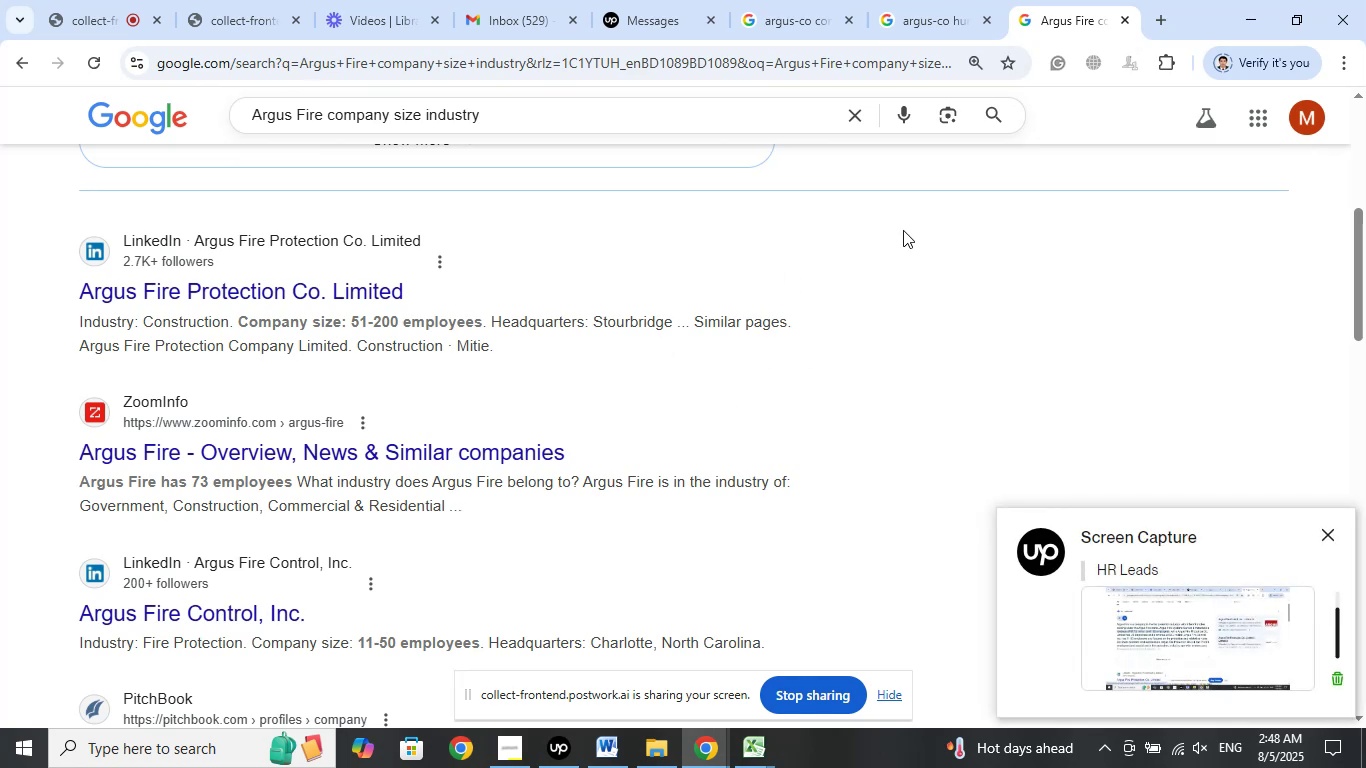 
left_click([940, 5])
 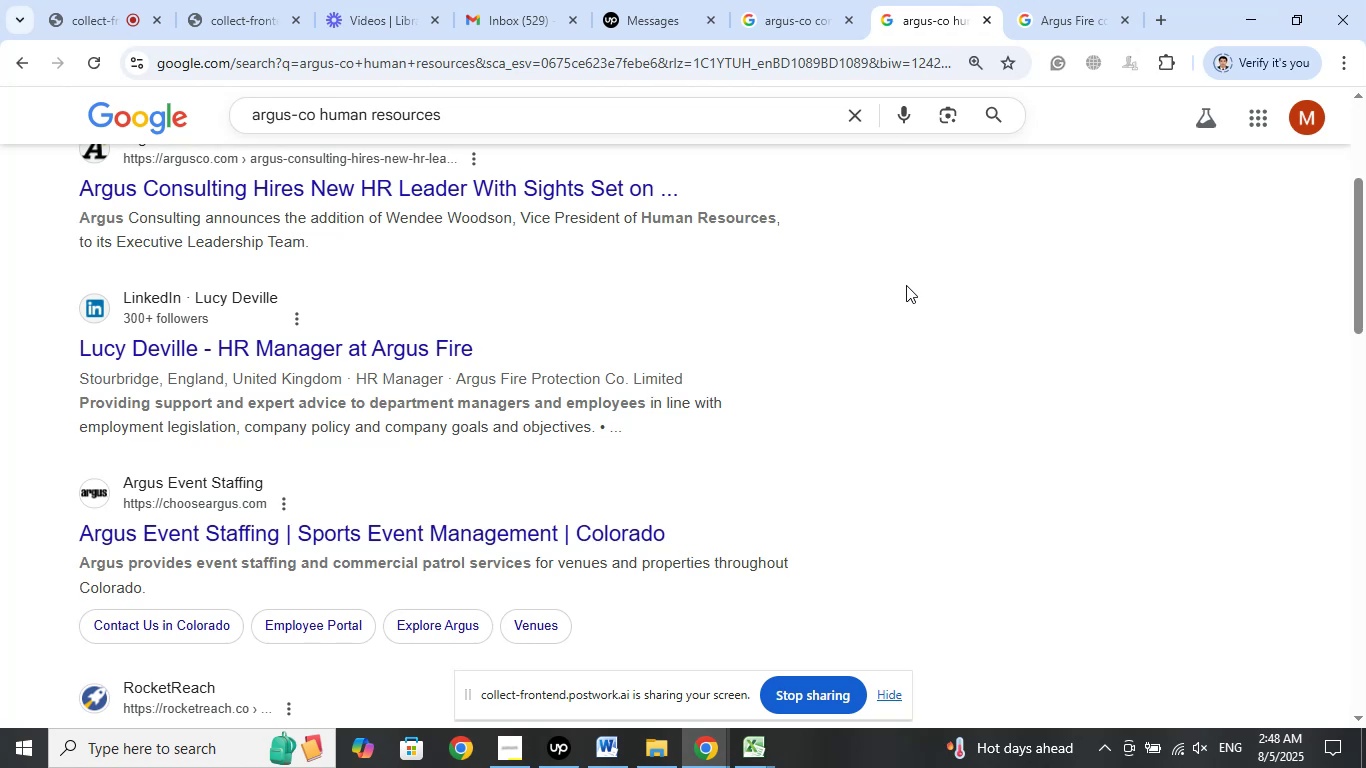 
left_click([1062, 0])
 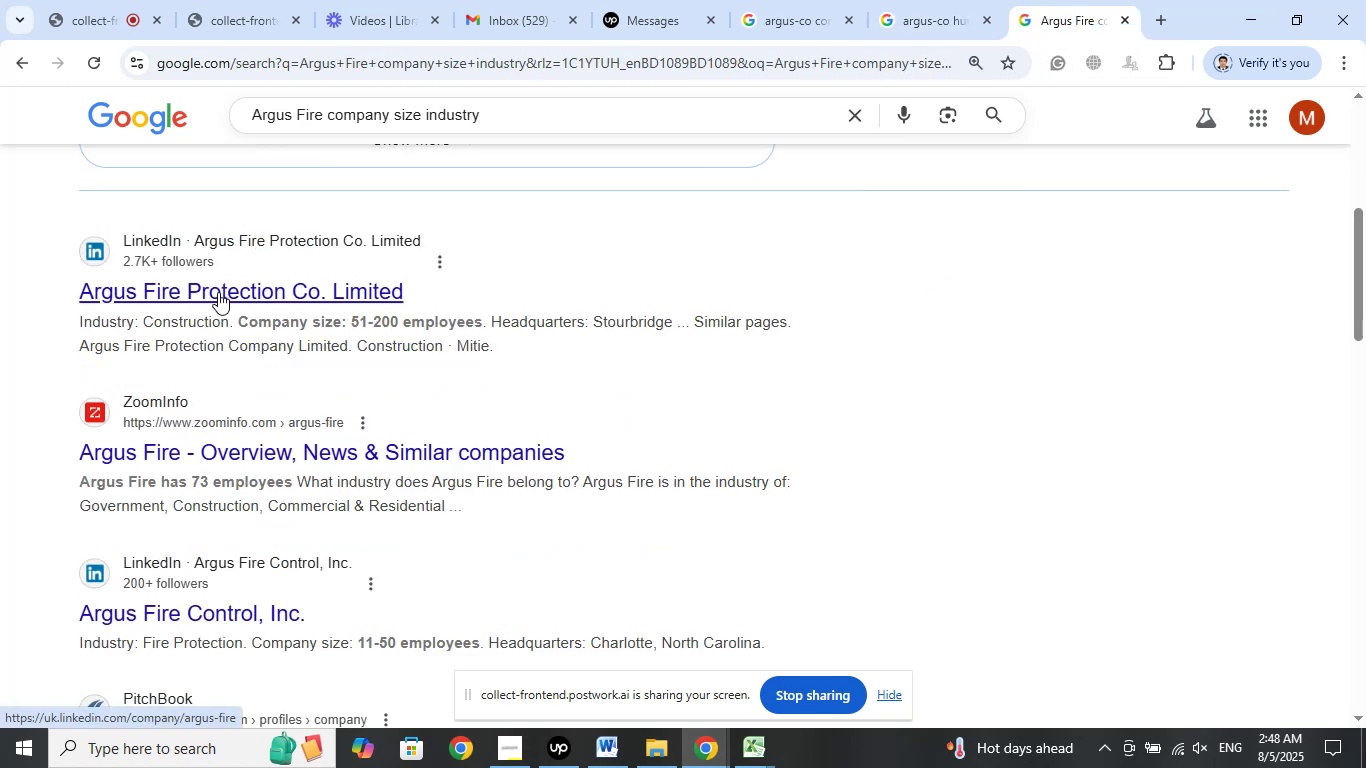 
right_click([218, 292])
 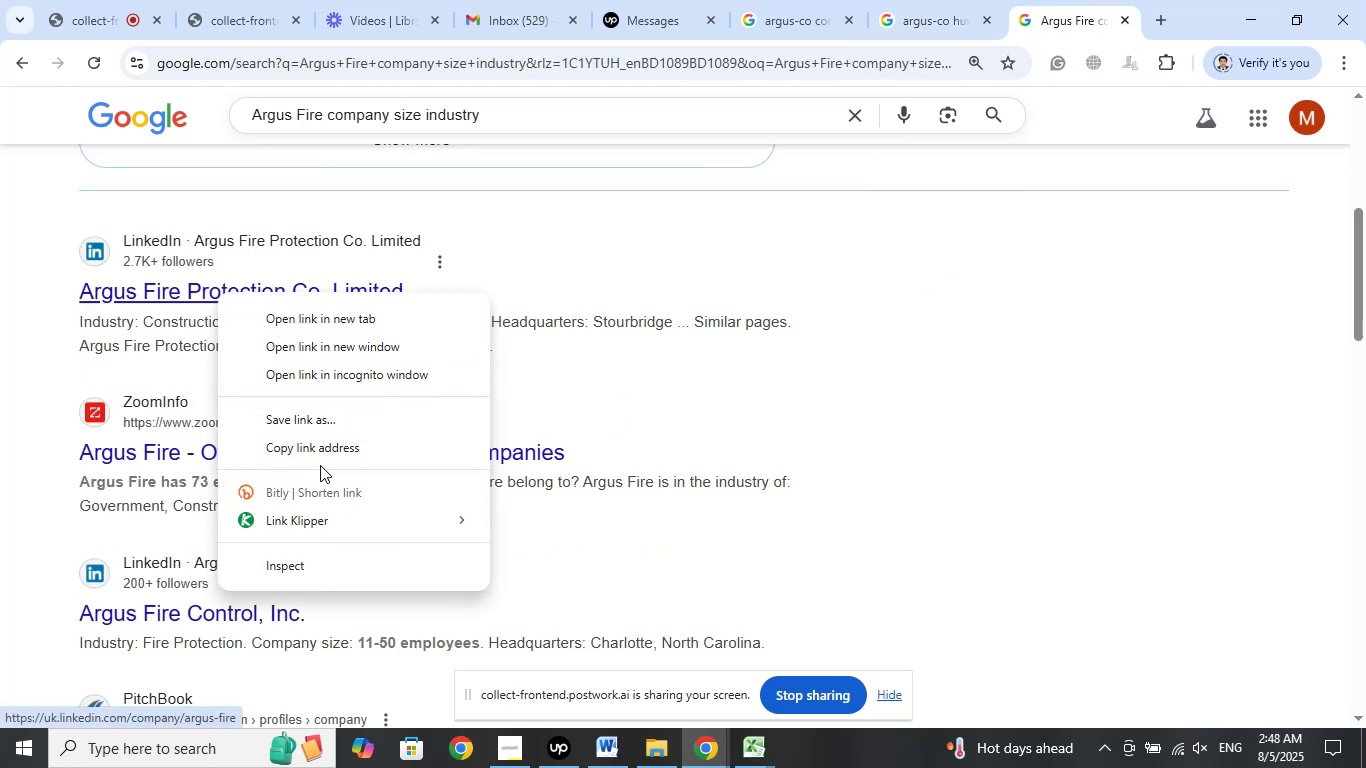 
left_click([323, 446])
 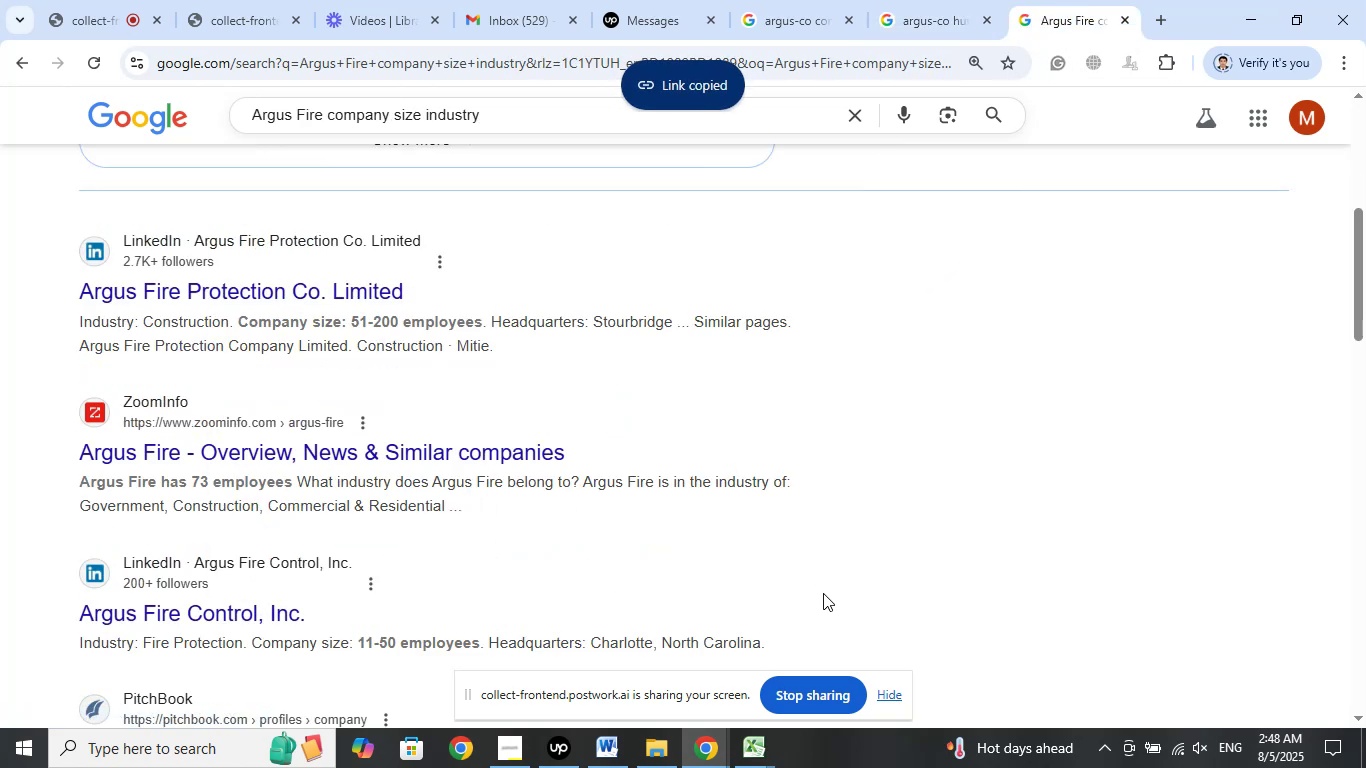 
left_click([755, 756])
 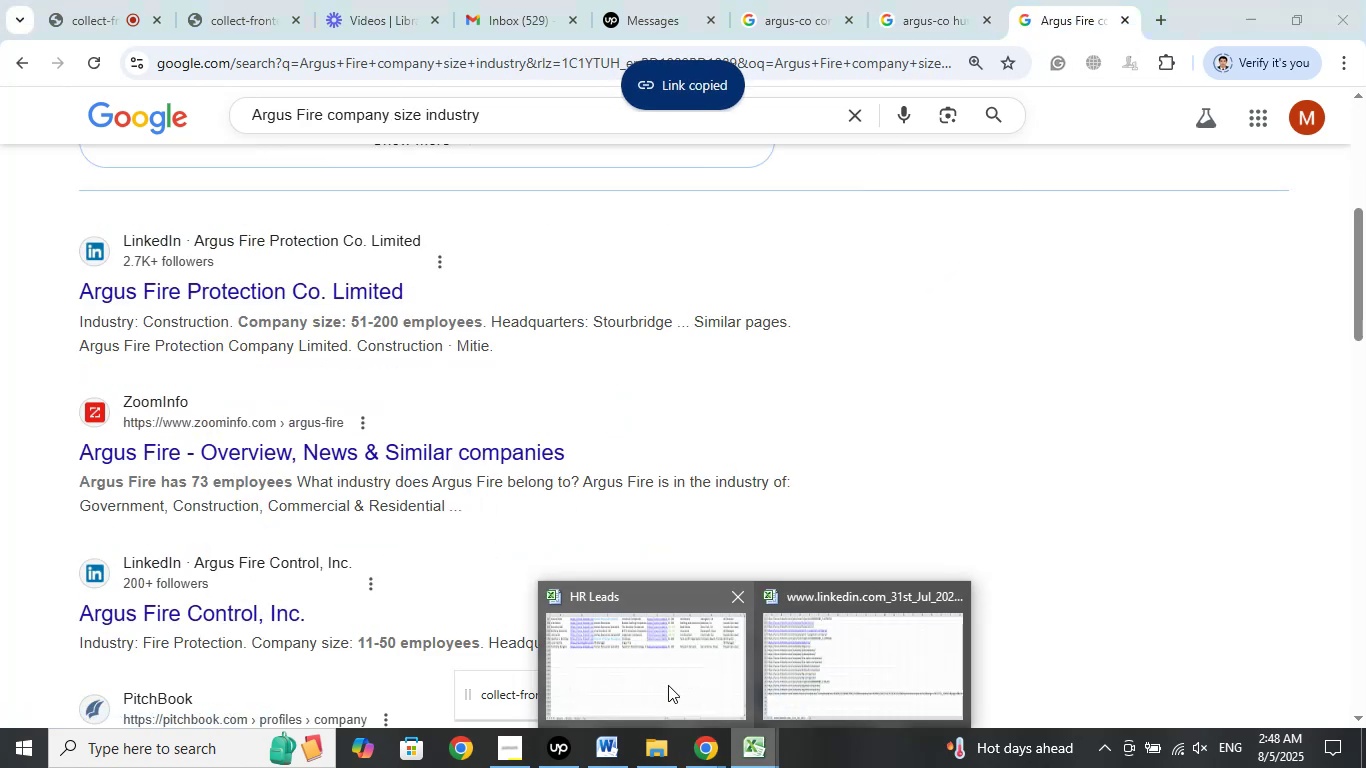 
left_click([668, 685])
 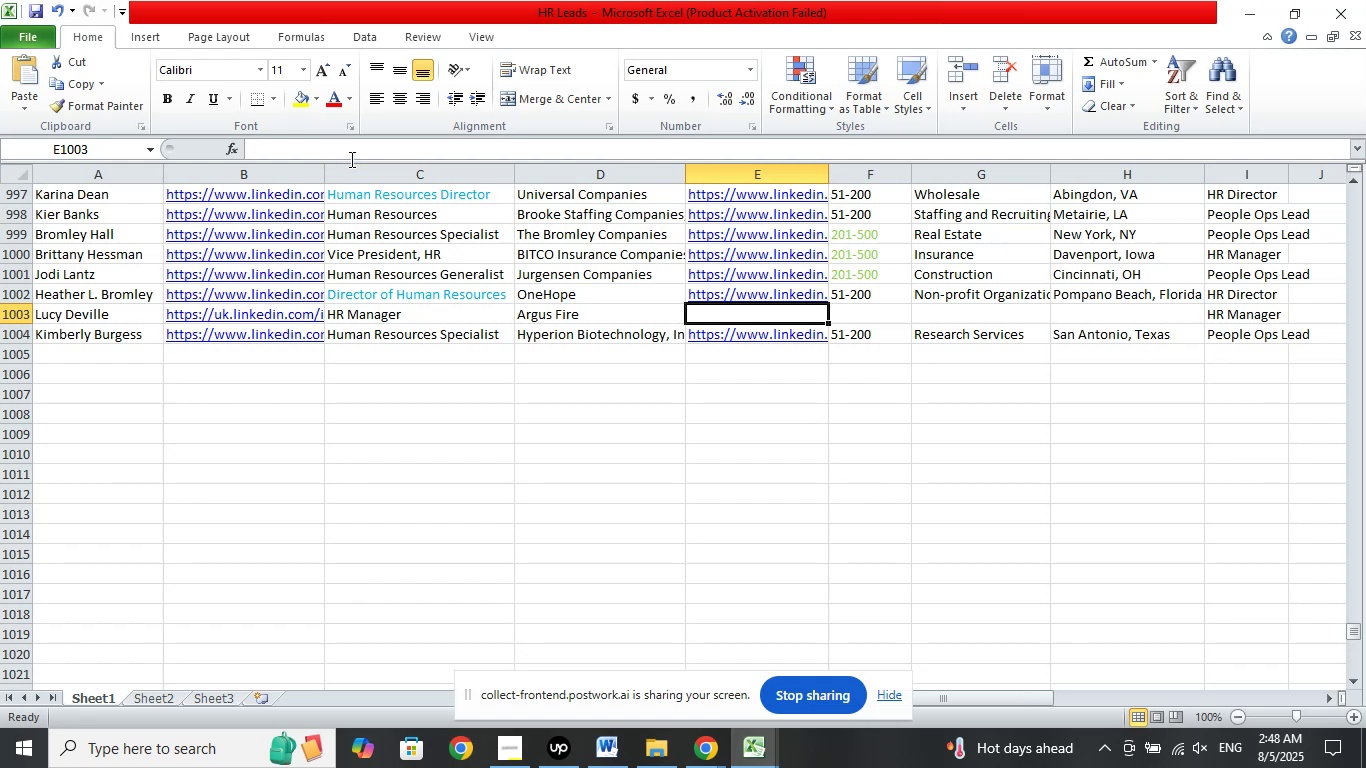 
right_click([346, 153])
 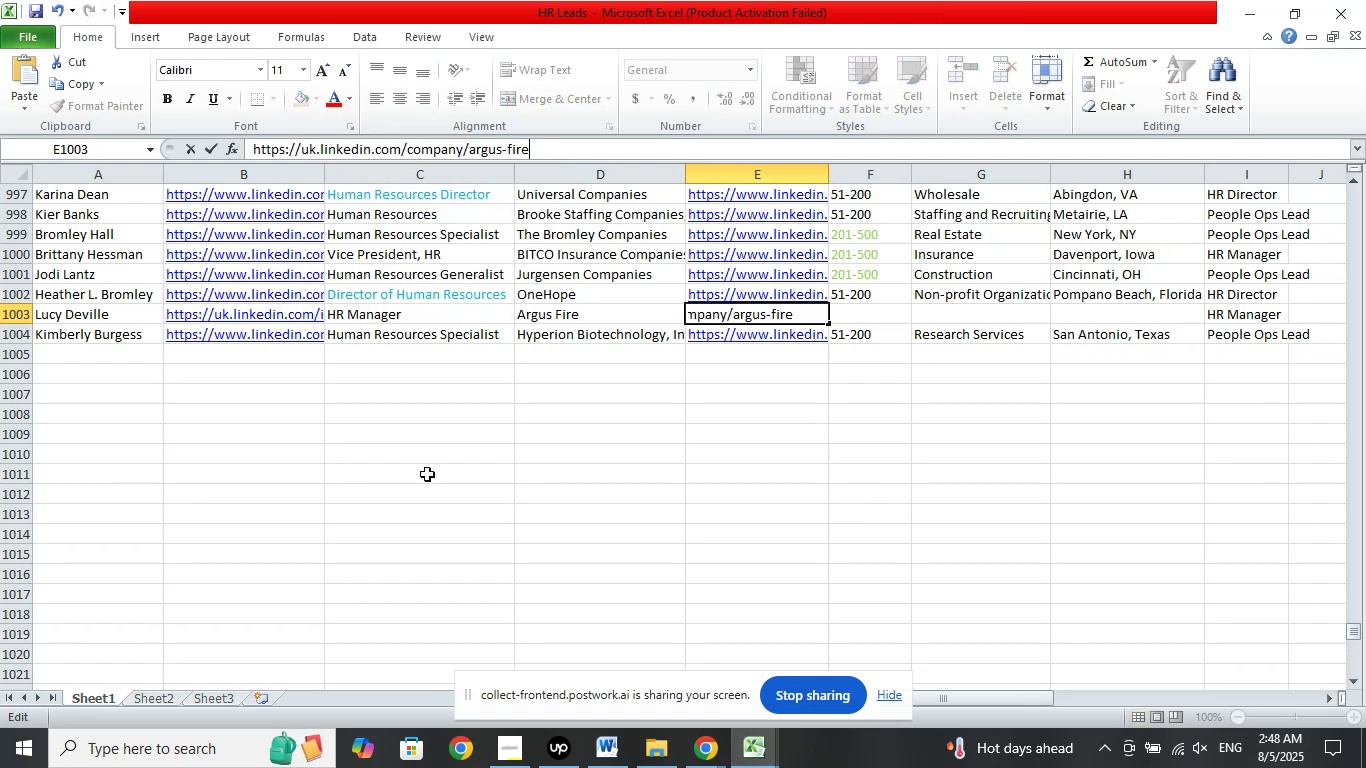 
key(NumpadDivide)
 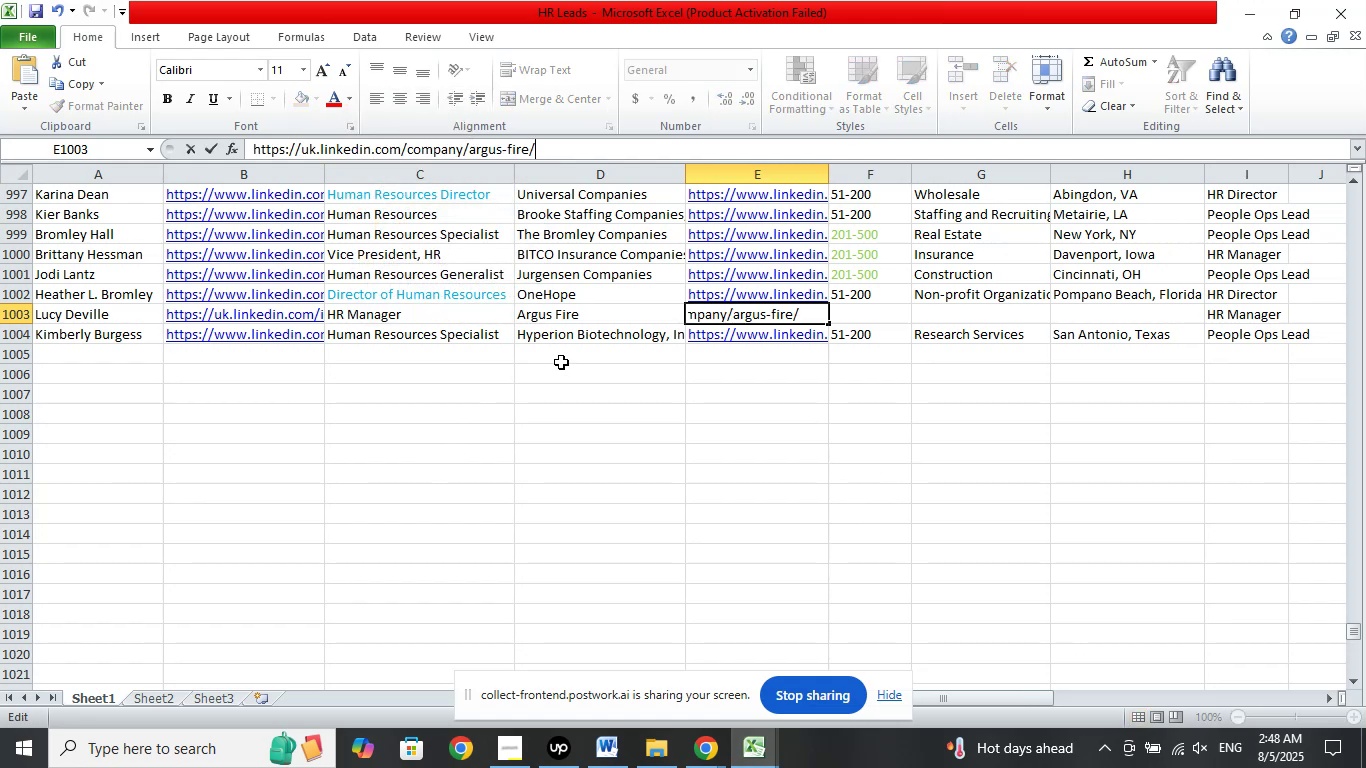 
left_click([567, 323])
 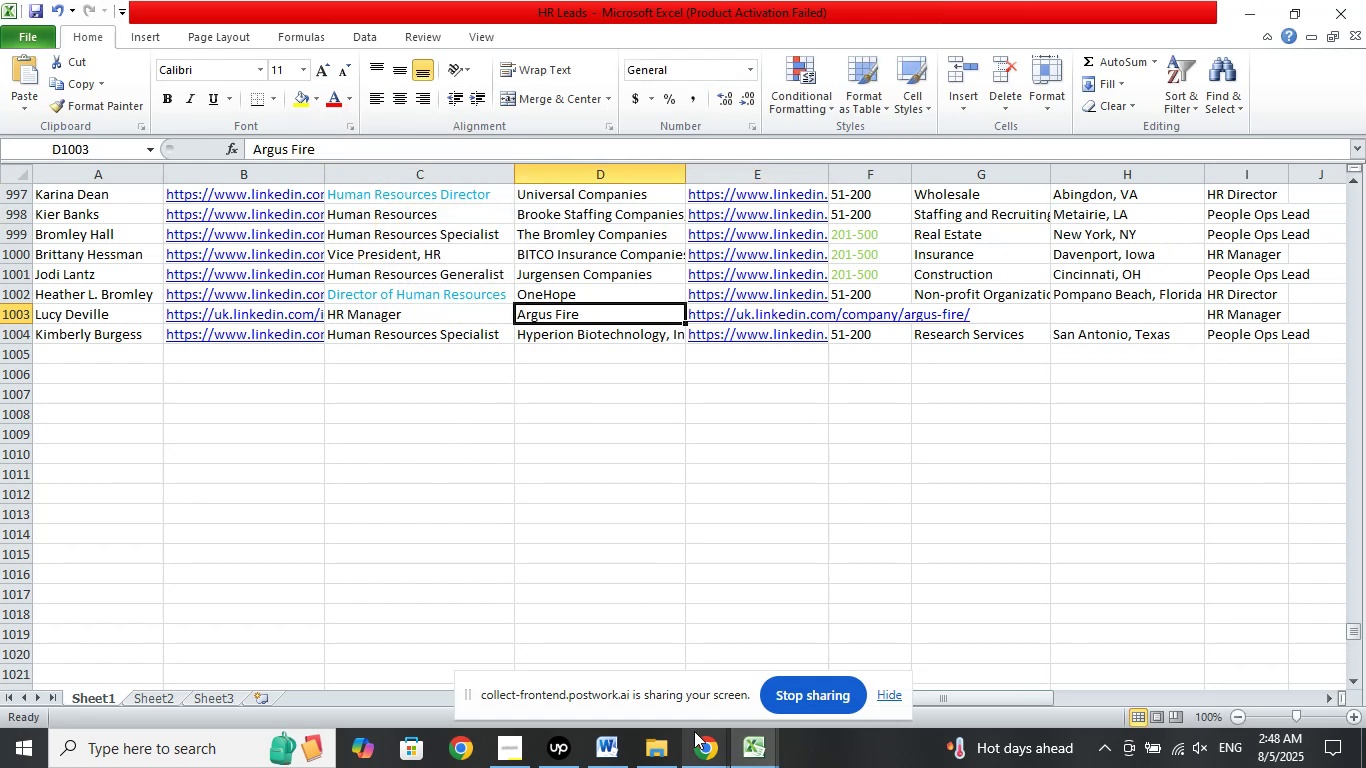 
left_click([694, 742])
 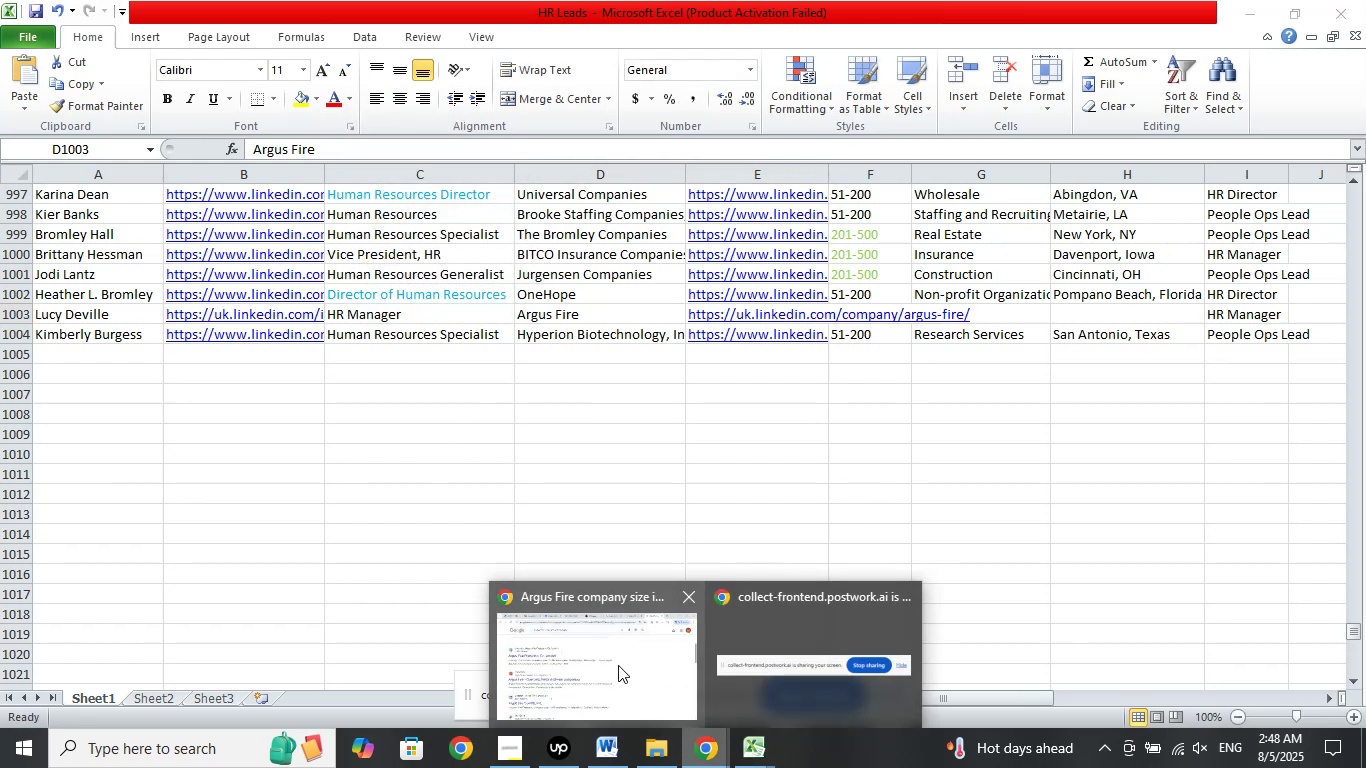 
left_click([617, 664])
 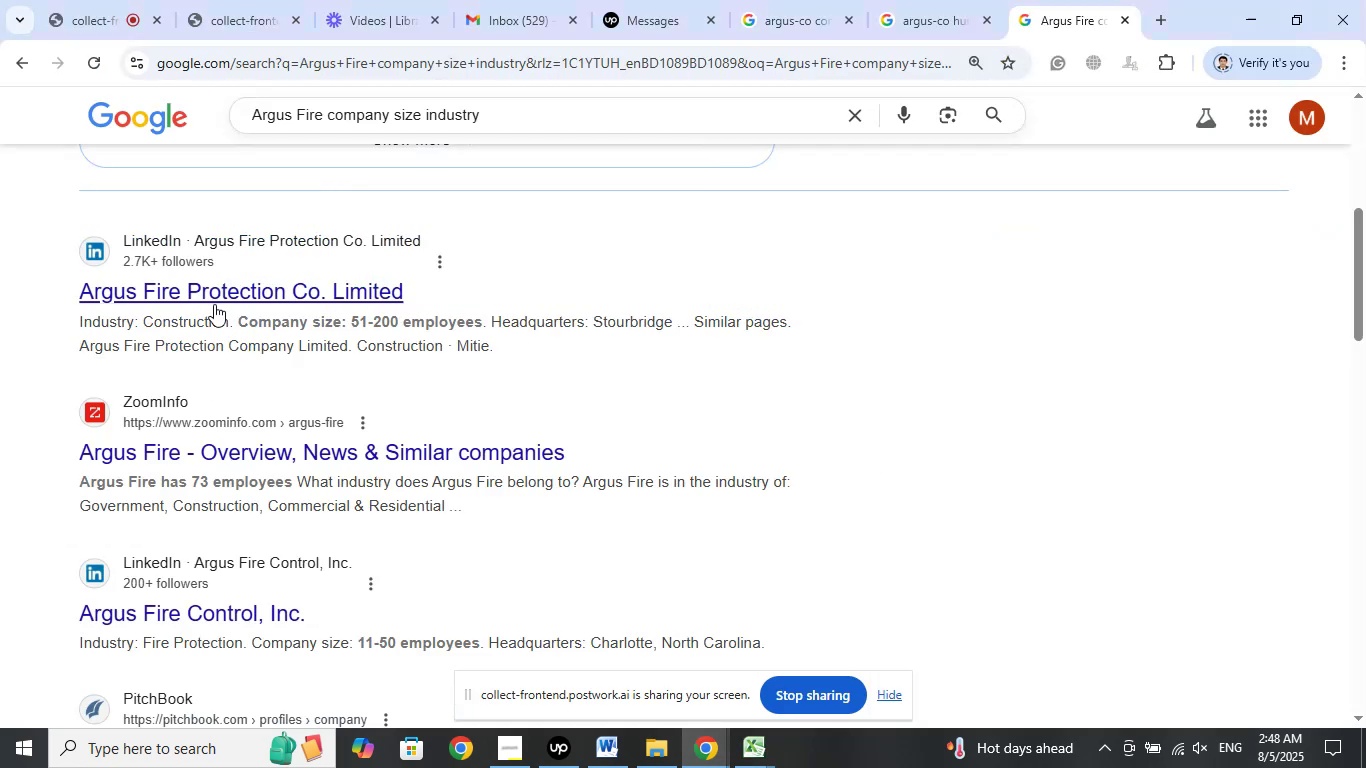 
left_click_drag(start_coordinate=[413, 291], to_coordinate=[81, 291])
 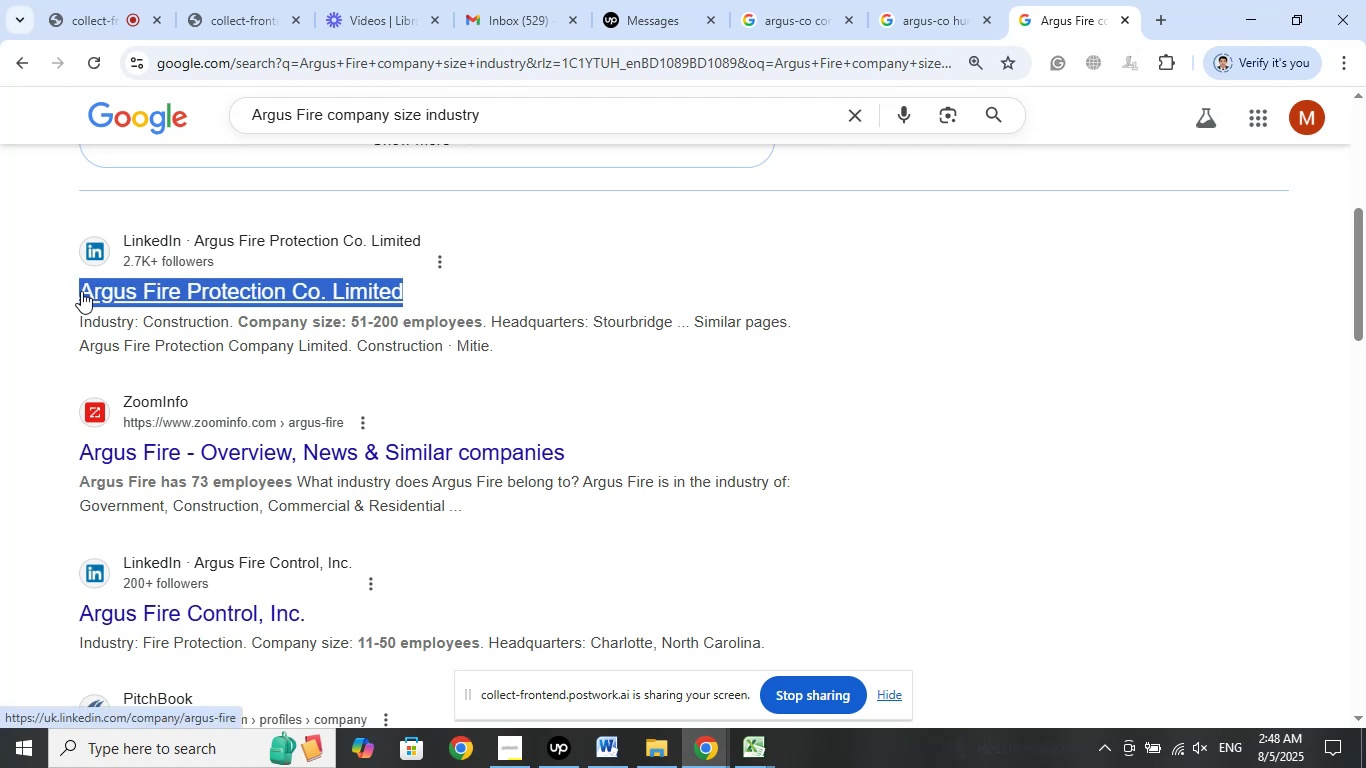 
right_click([81, 291])
 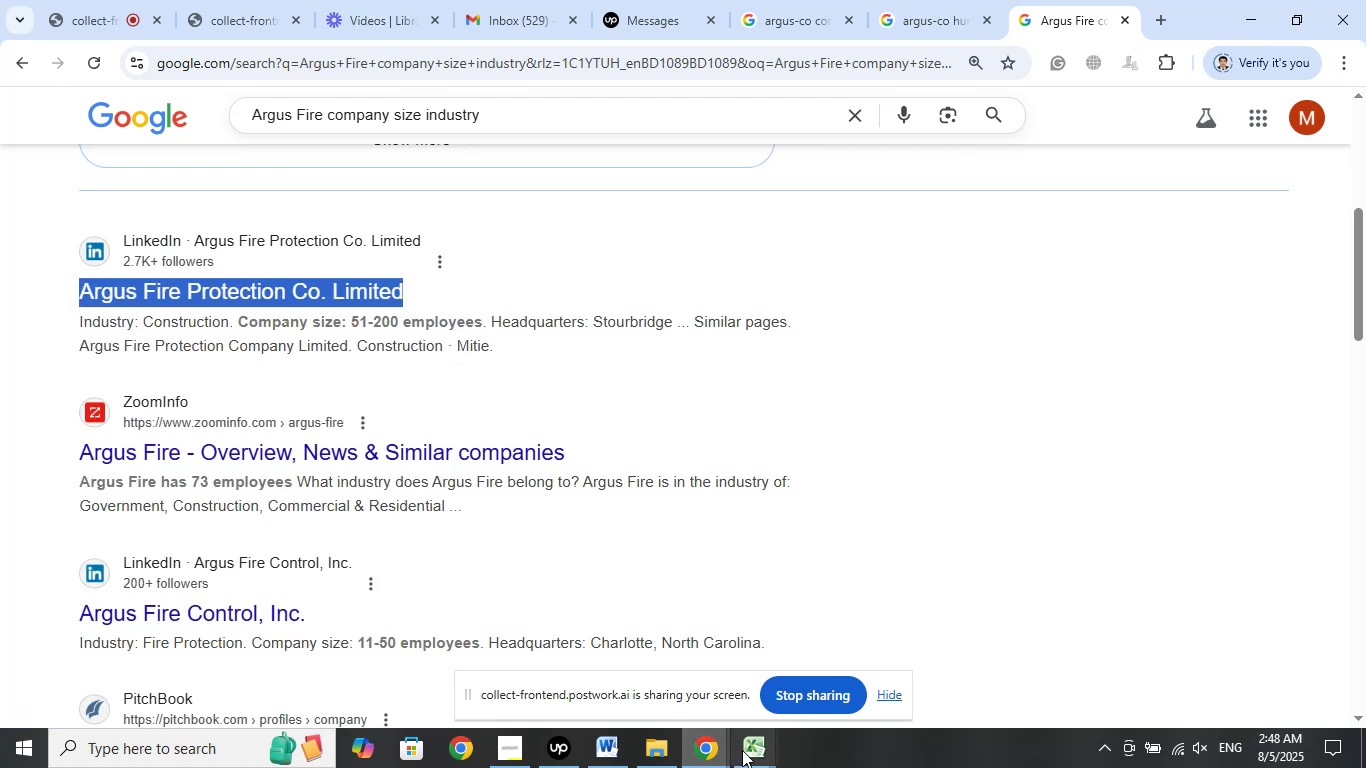 
left_click([644, 642])
 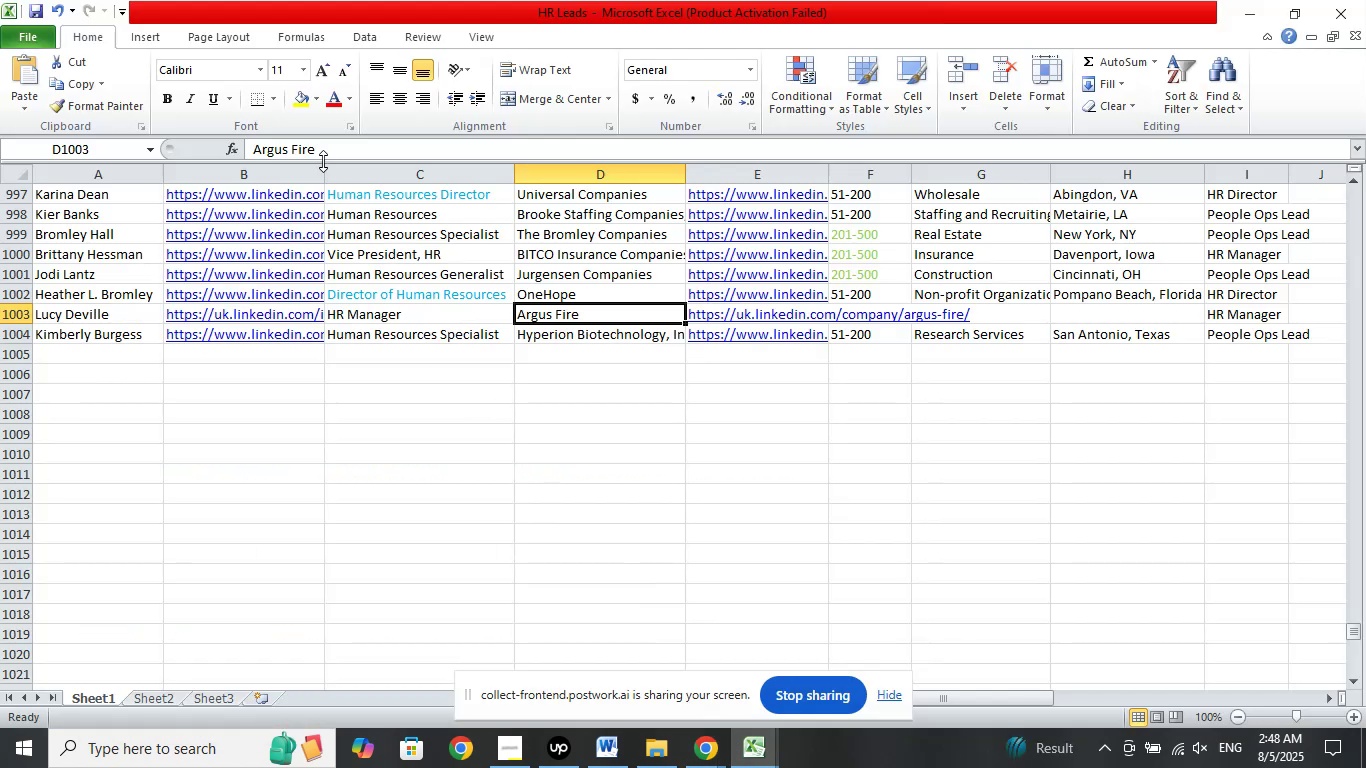 
left_click_drag(start_coordinate=[333, 155], to_coordinate=[168, 137])
 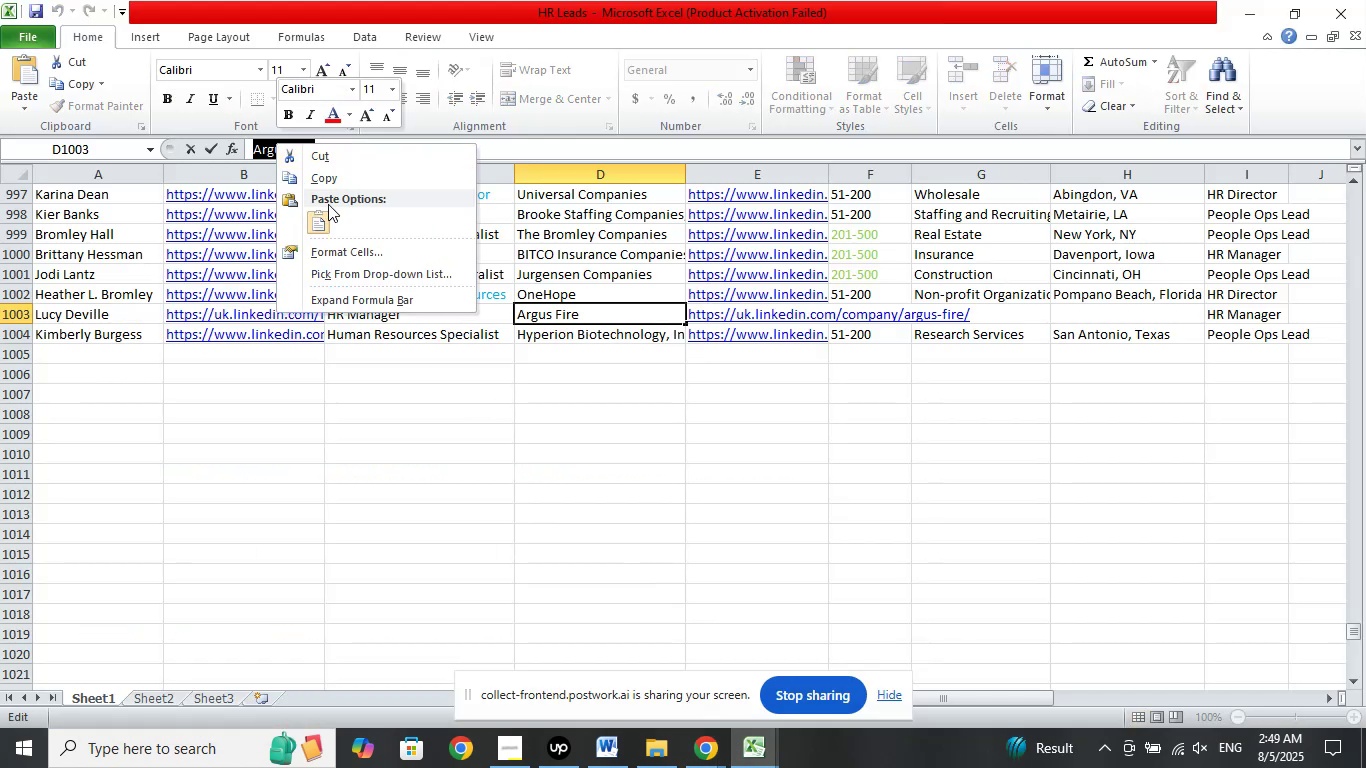 
left_click([316, 216])
 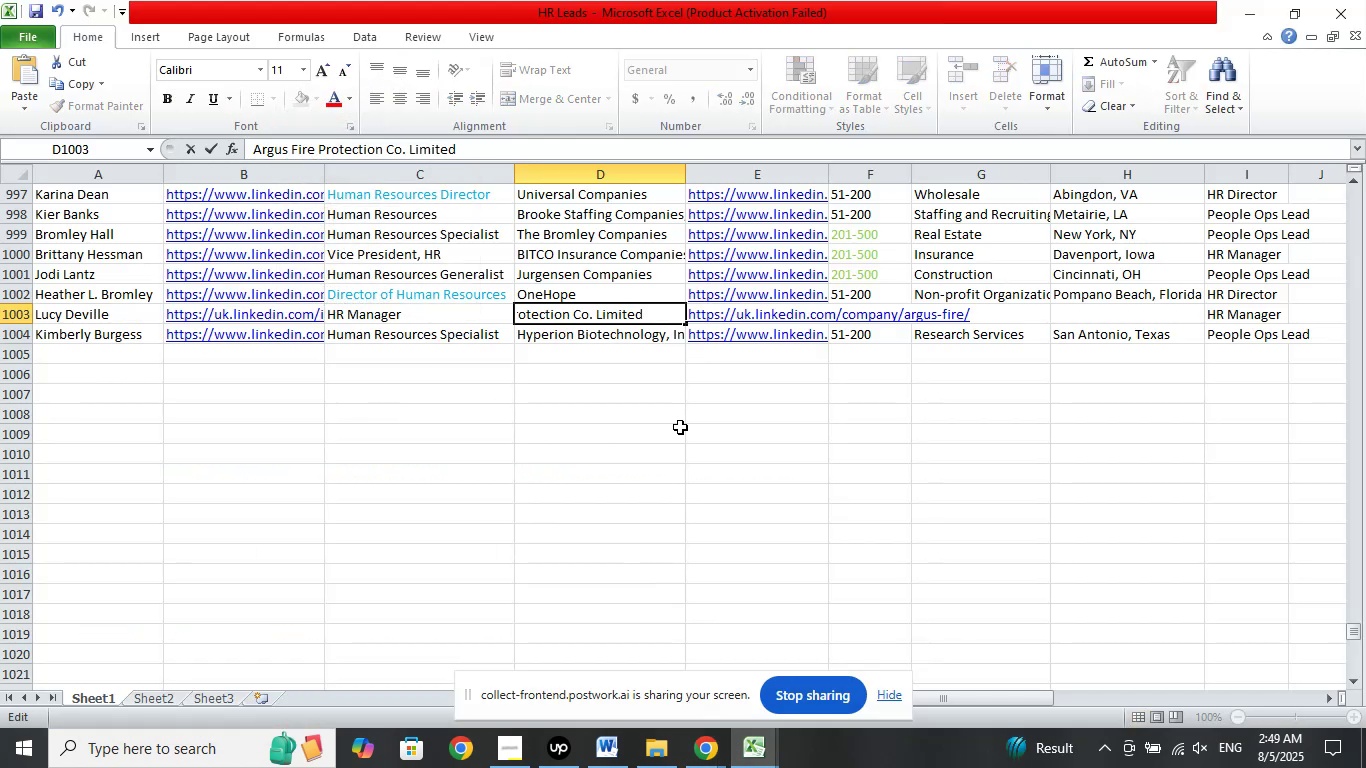 
left_click([680, 427])
 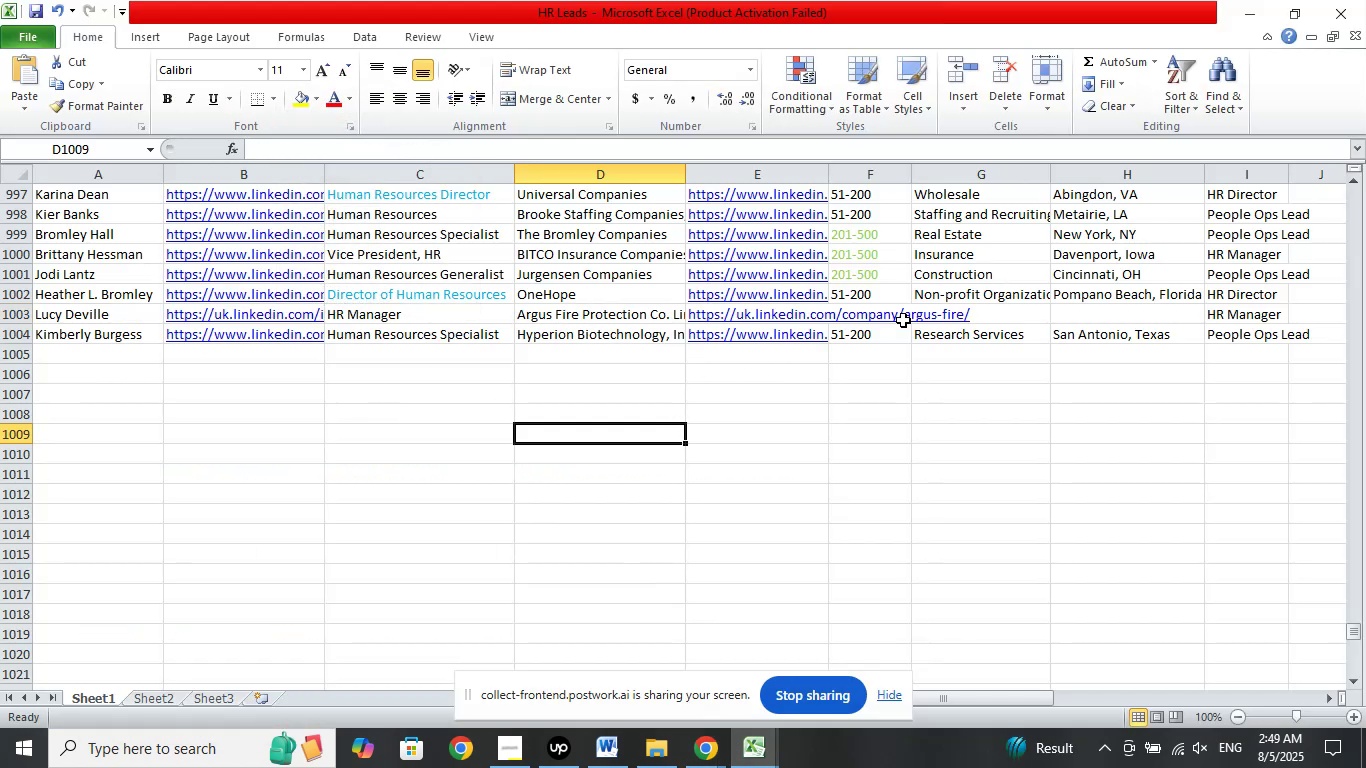 
left_click([896, 314])
 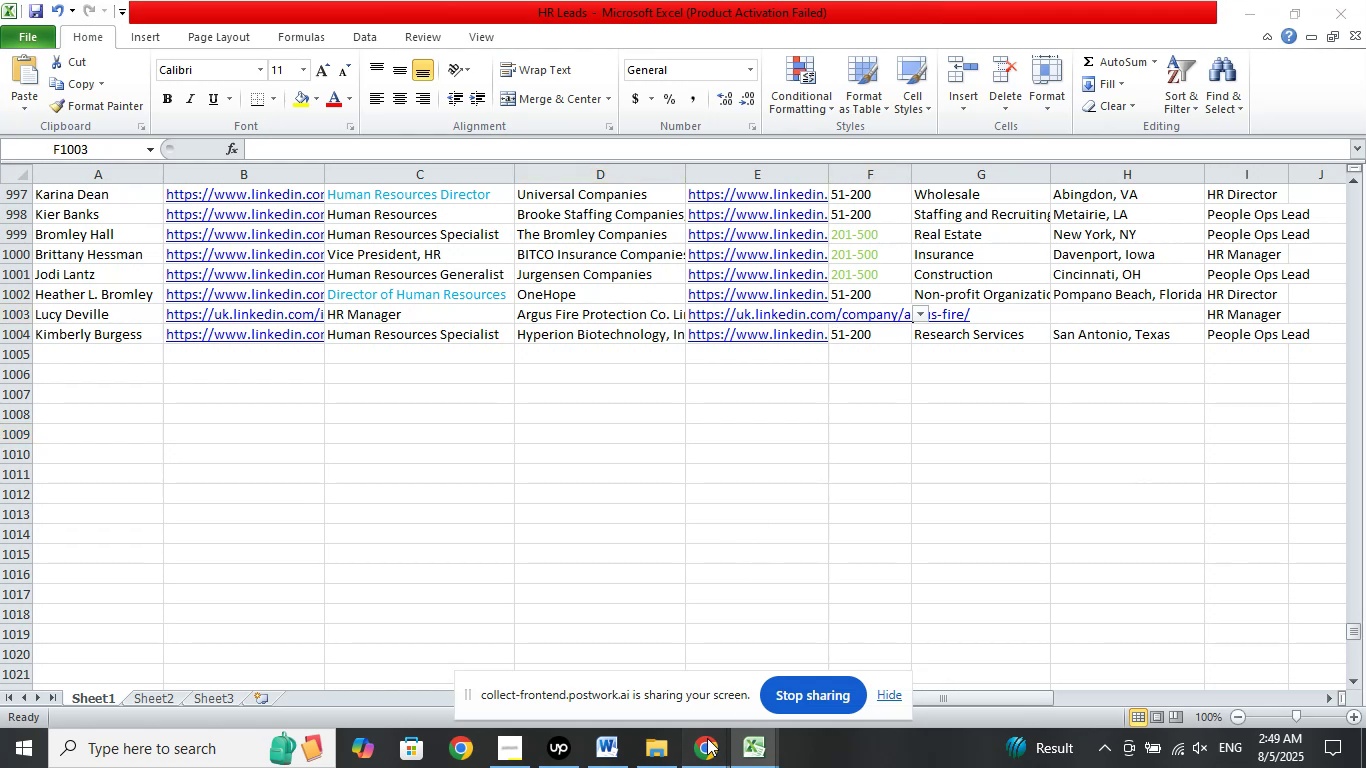 
double_click([637, 655])
 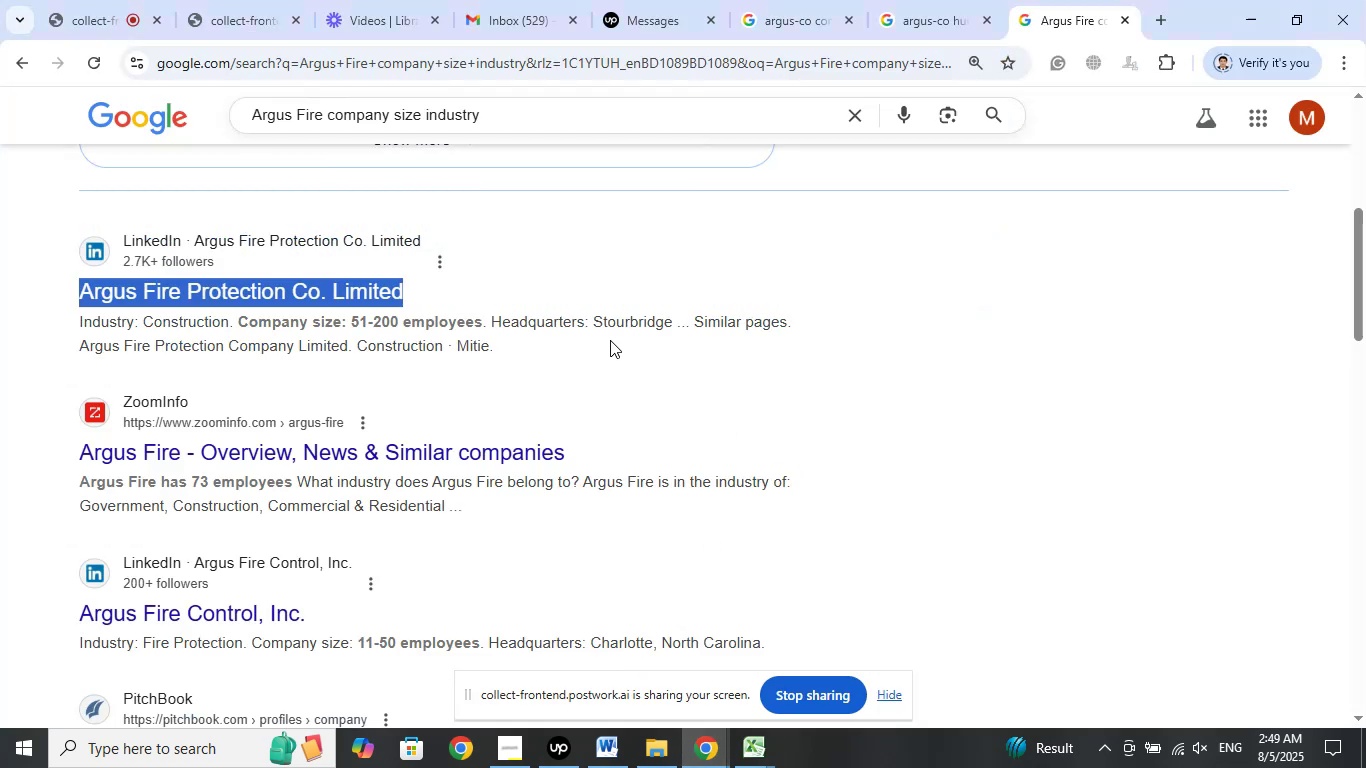 
wait(9.81)
 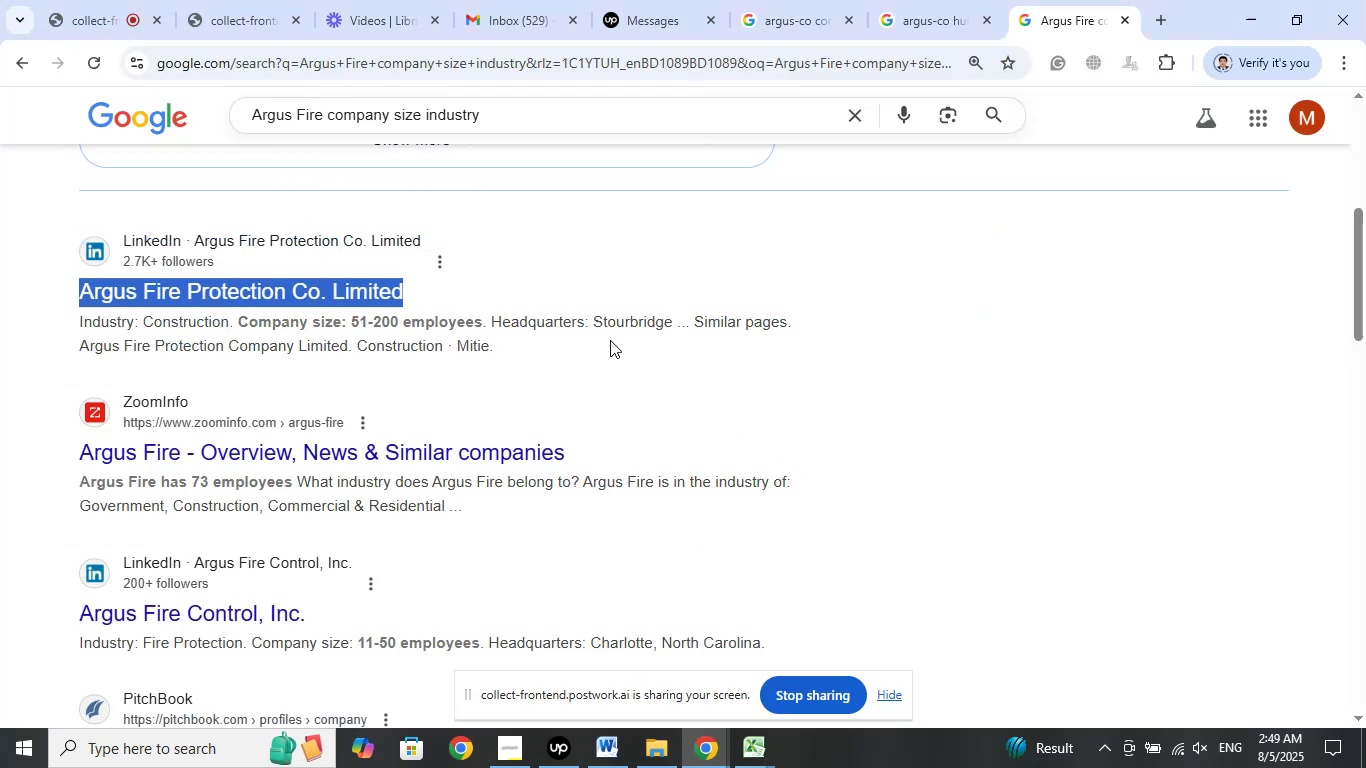 
left_click_drag(start_coordinate=[670, 320], to_coordinate=[593, 323])
 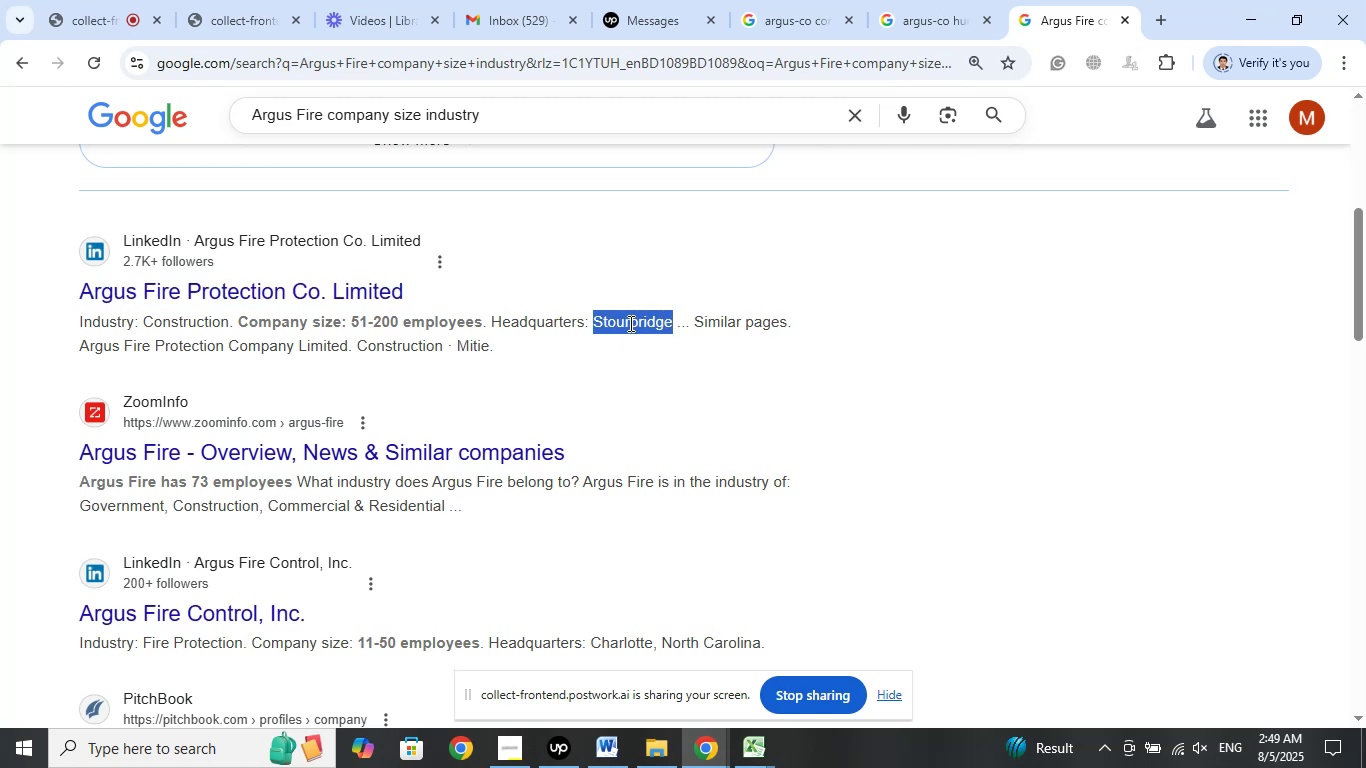 
right_click([629, 323])
 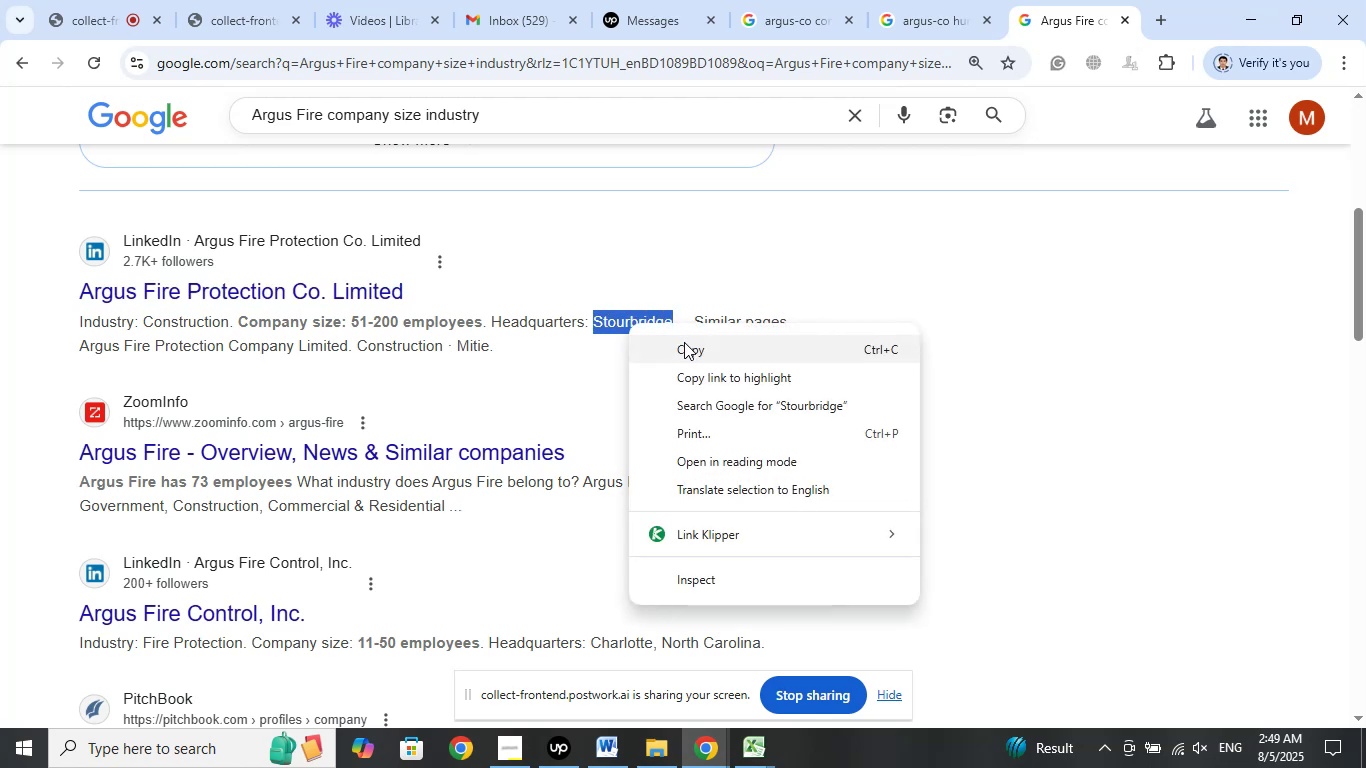 
left_click_drag(start_coordinate=[696, 350], to_coordinate=[707, 350])
 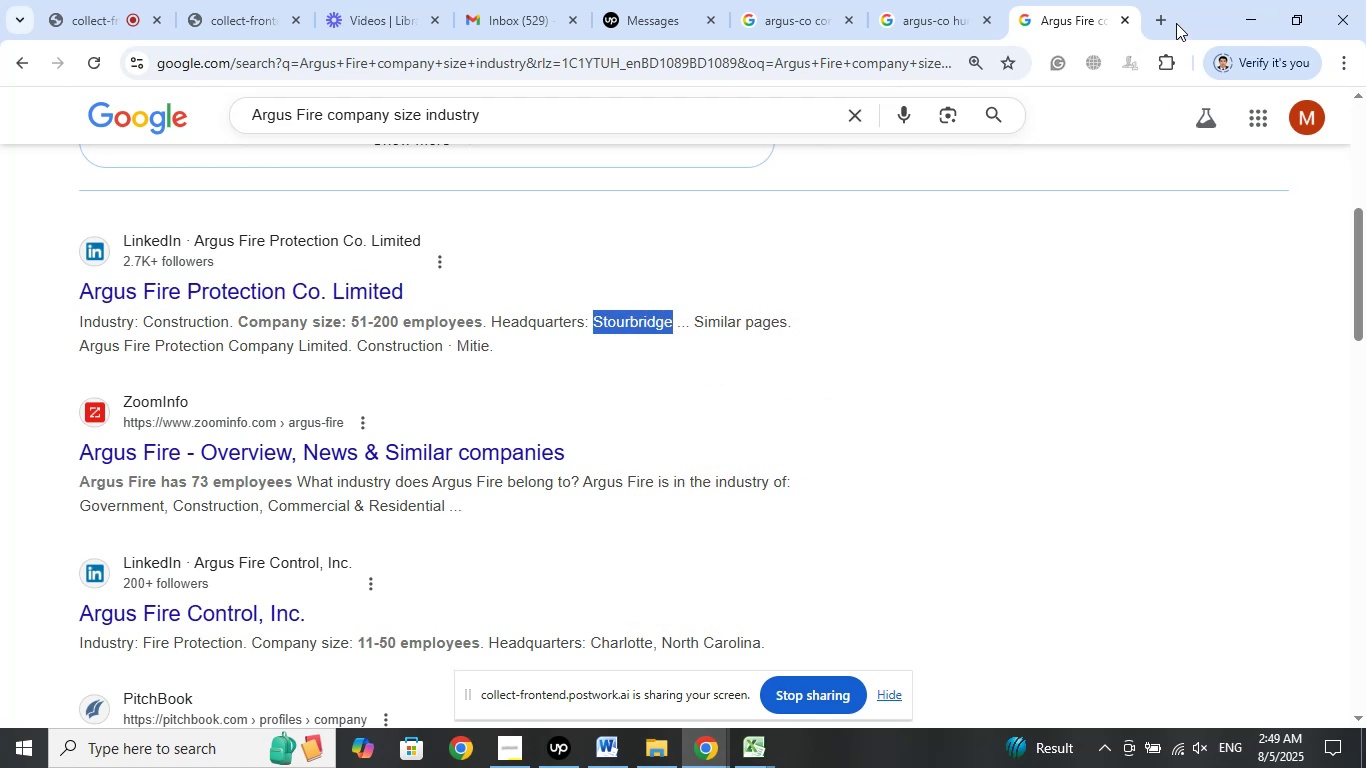 
left_click_drag(start_coordinate=[1166, 19], to_coordinate=[1161, 19])
 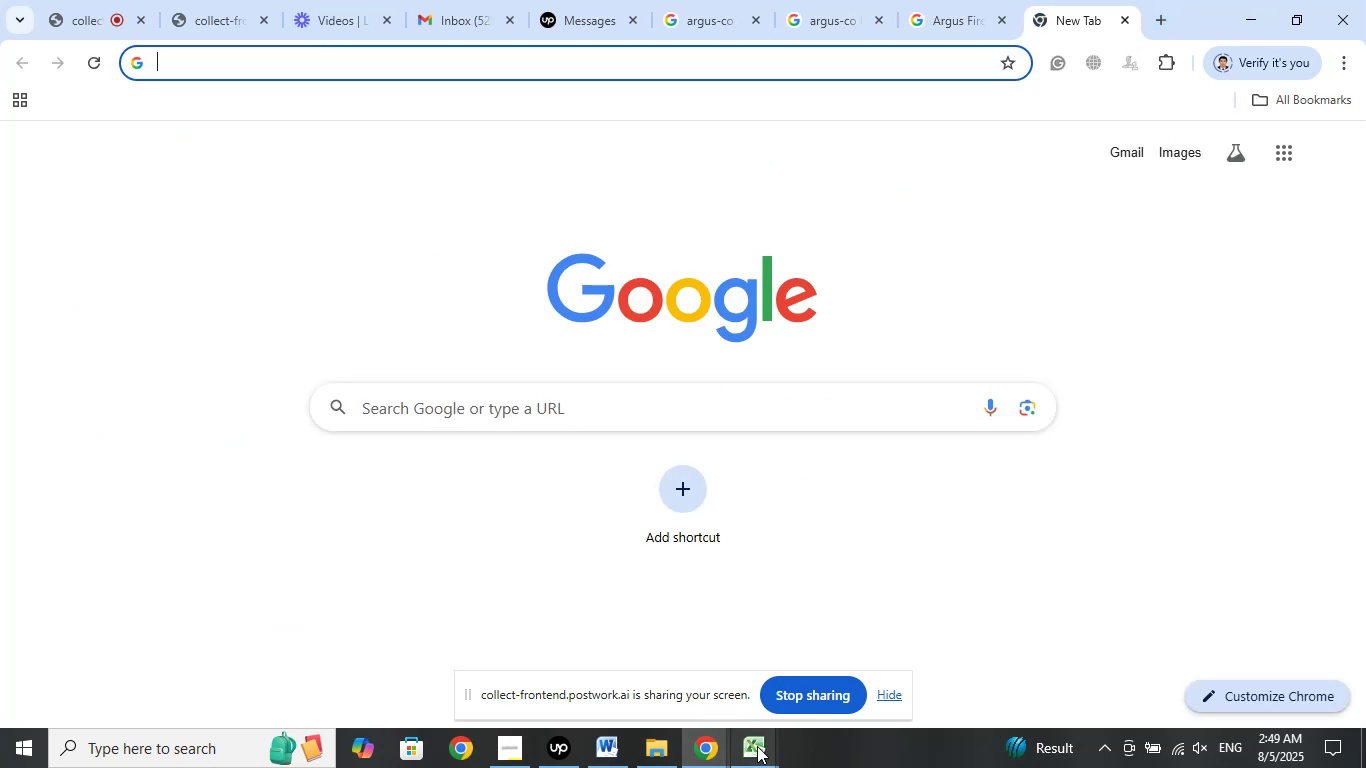 
double_click([657, 640])
 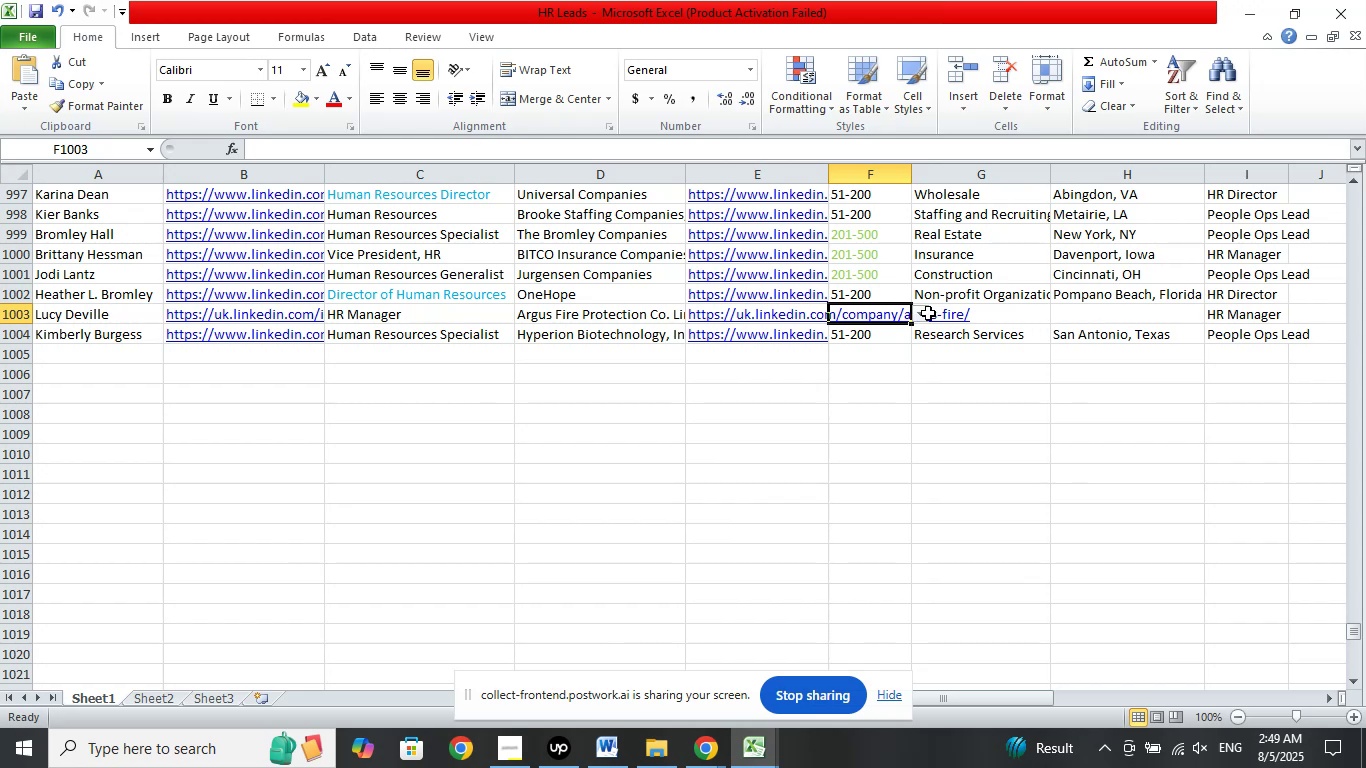 
left_click([921, 316])
 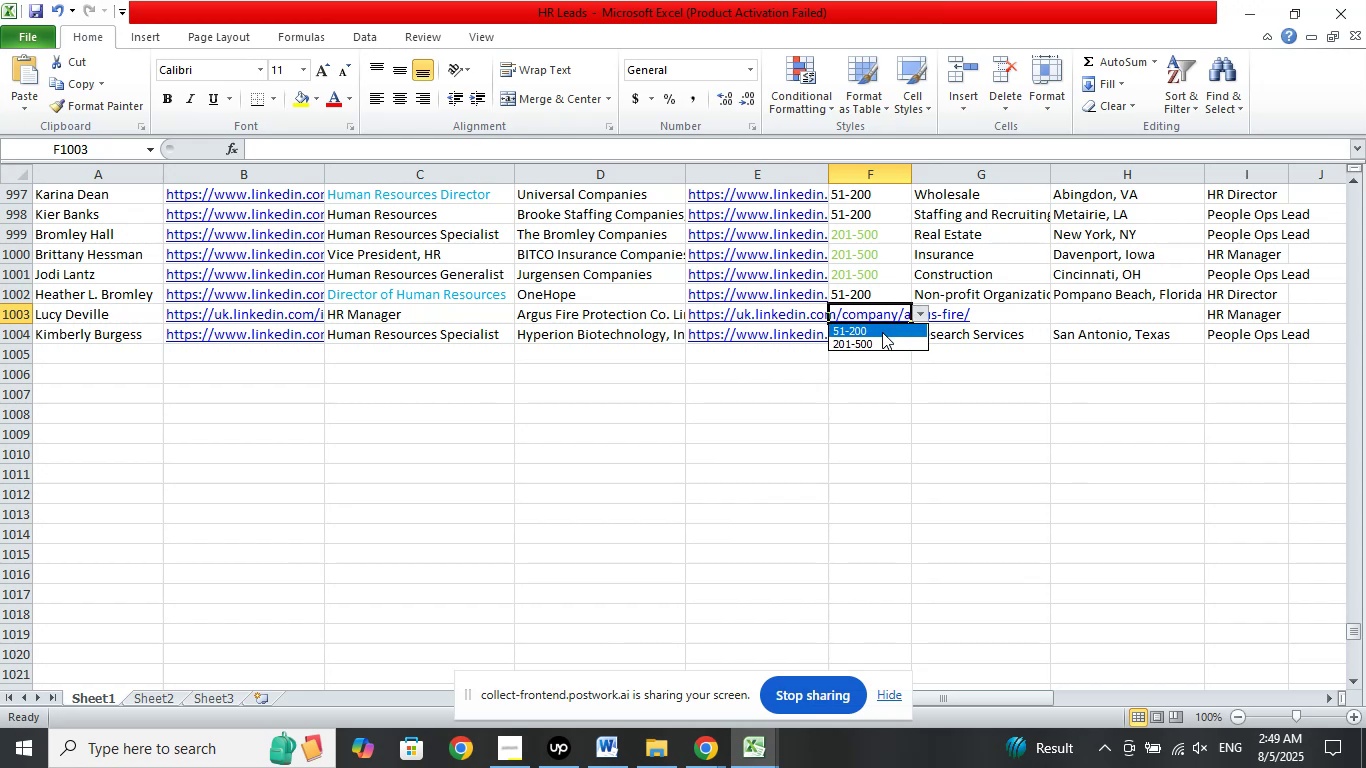 
left_click([882, 332])
 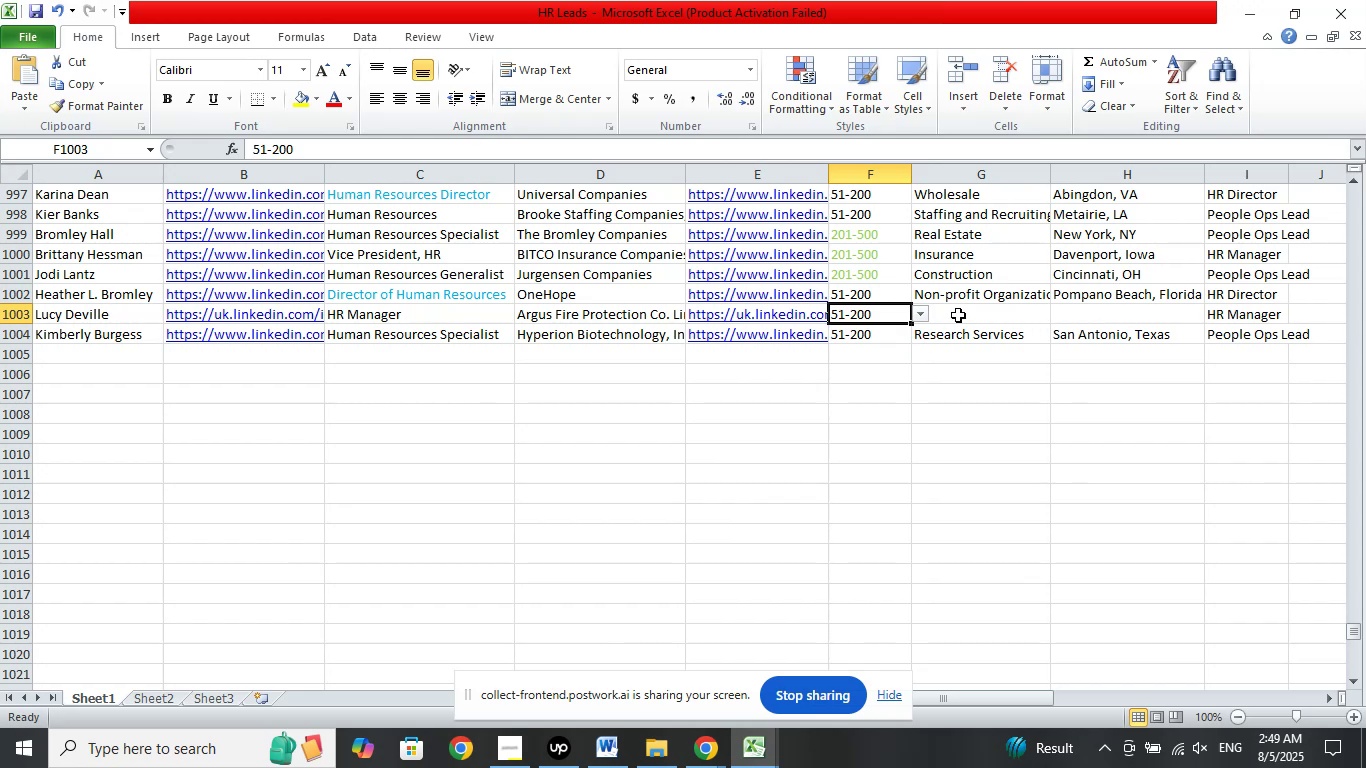 
left_click([963, 313])
 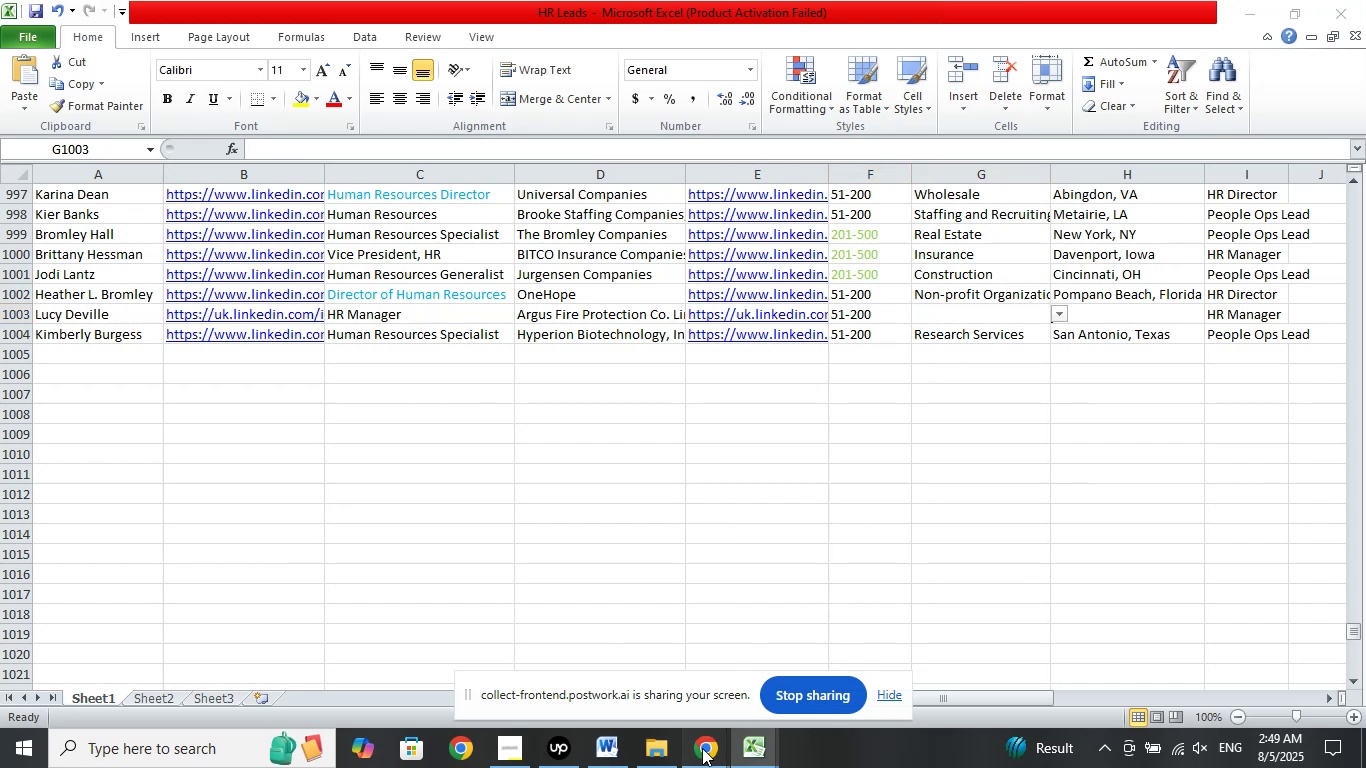 
double_click([615, 636])
 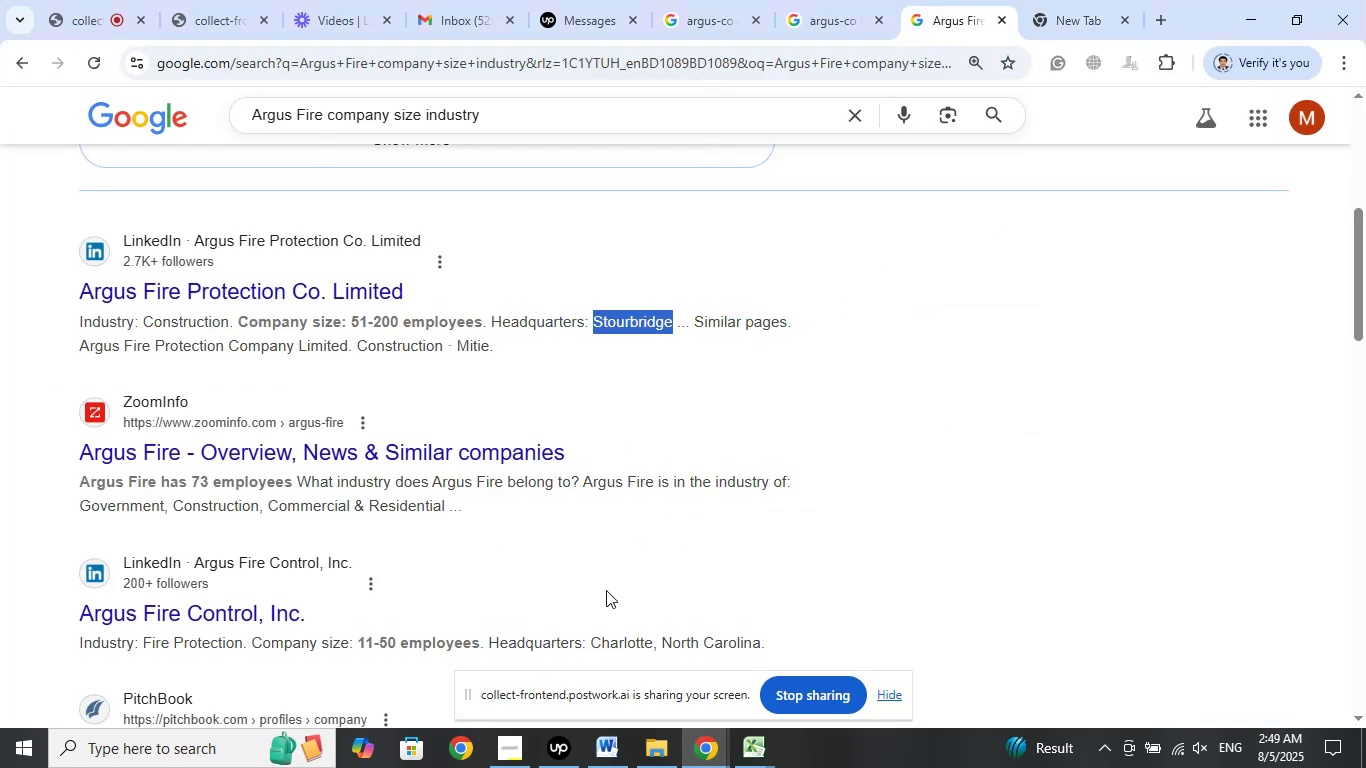 
double_click([695, 653])
 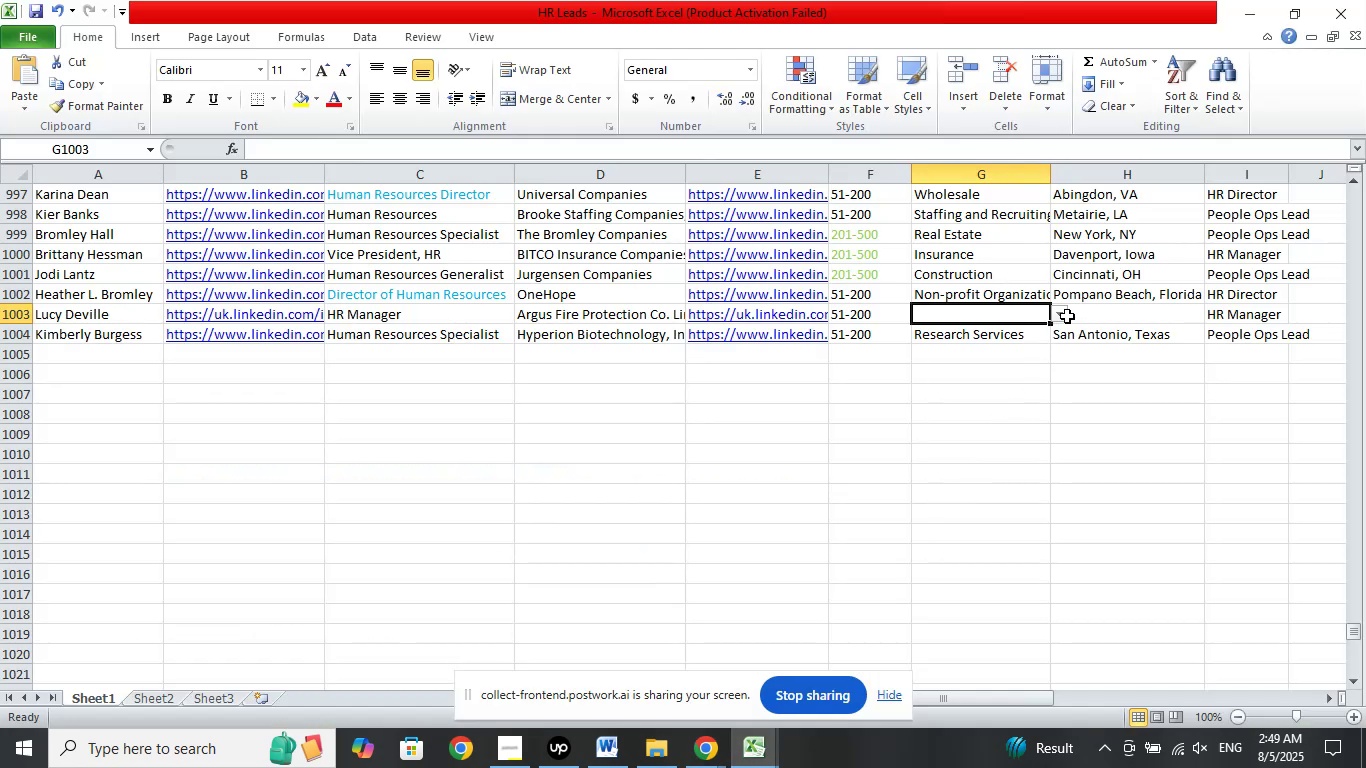 
left_click([1059, 318])
 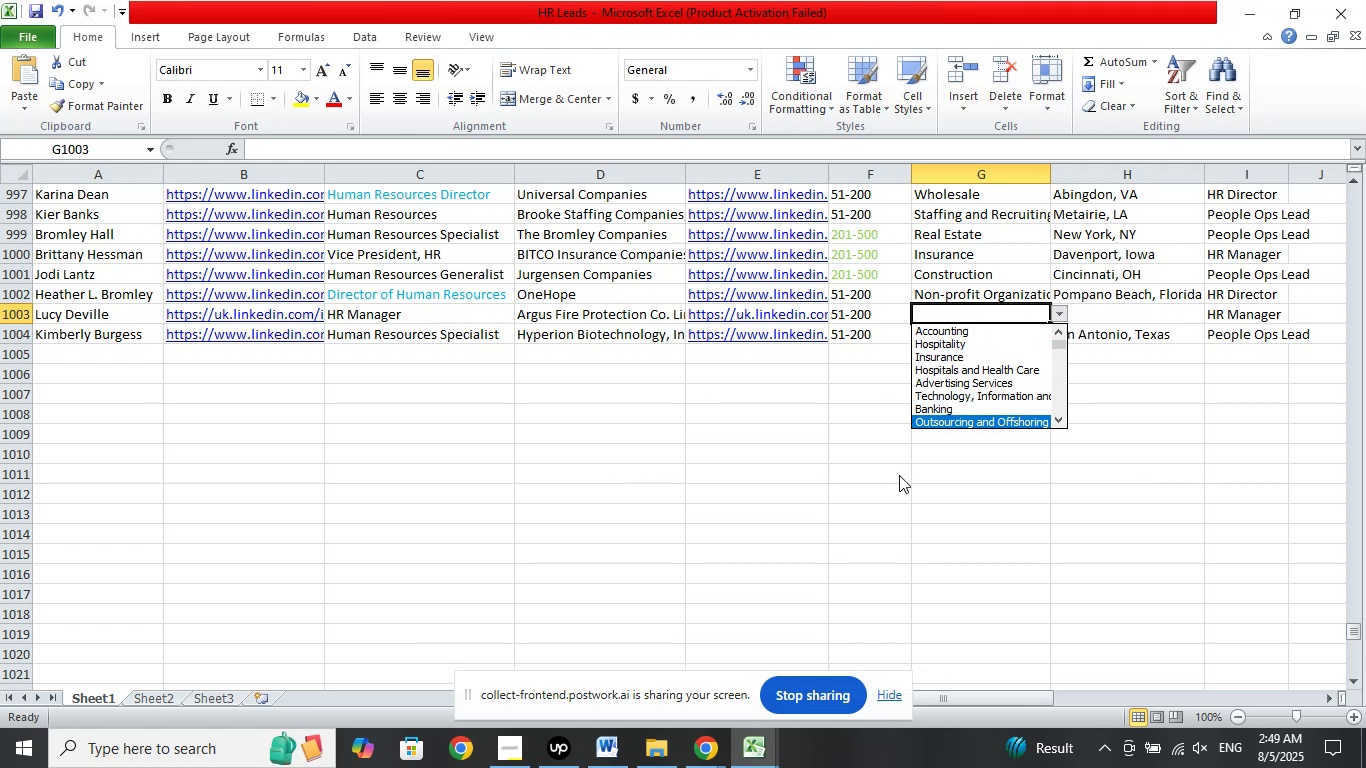 
key(ArrowDown)
 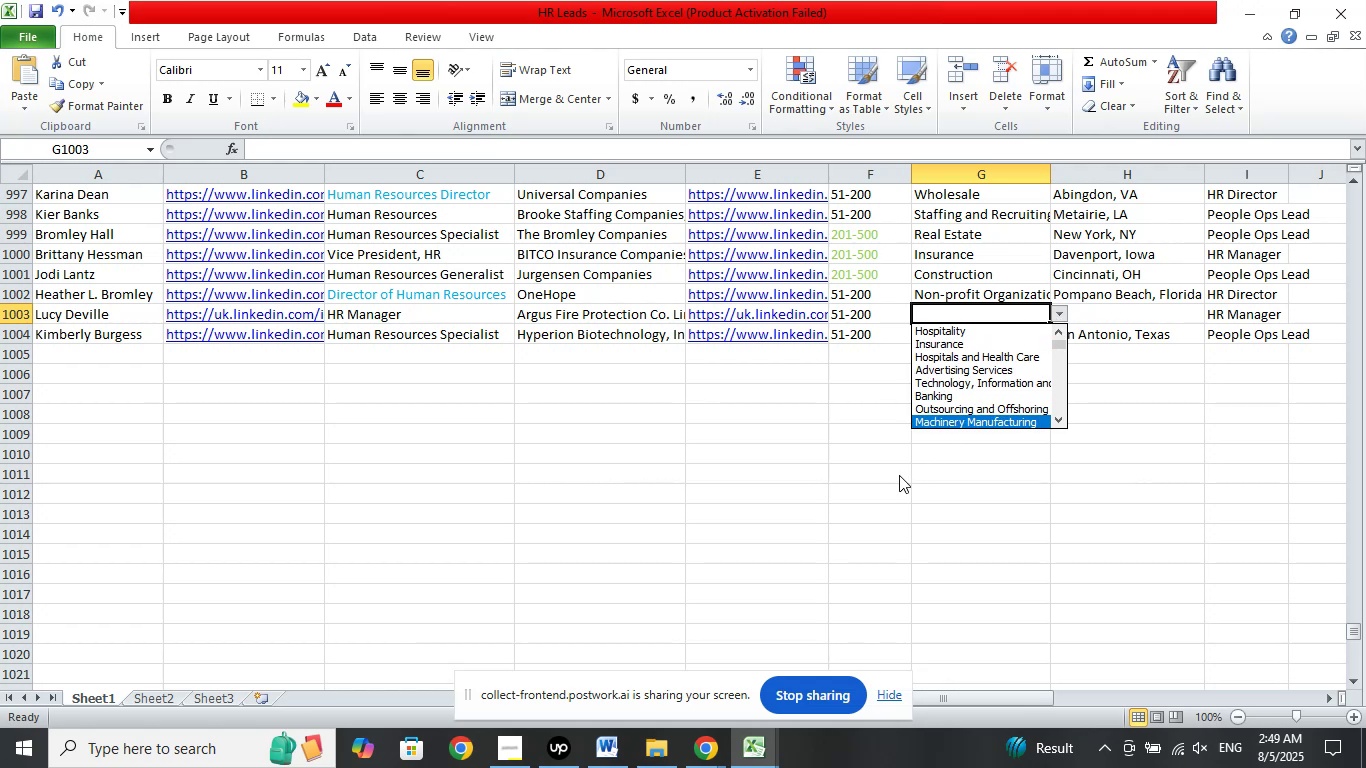 
key(ArrowDown)
 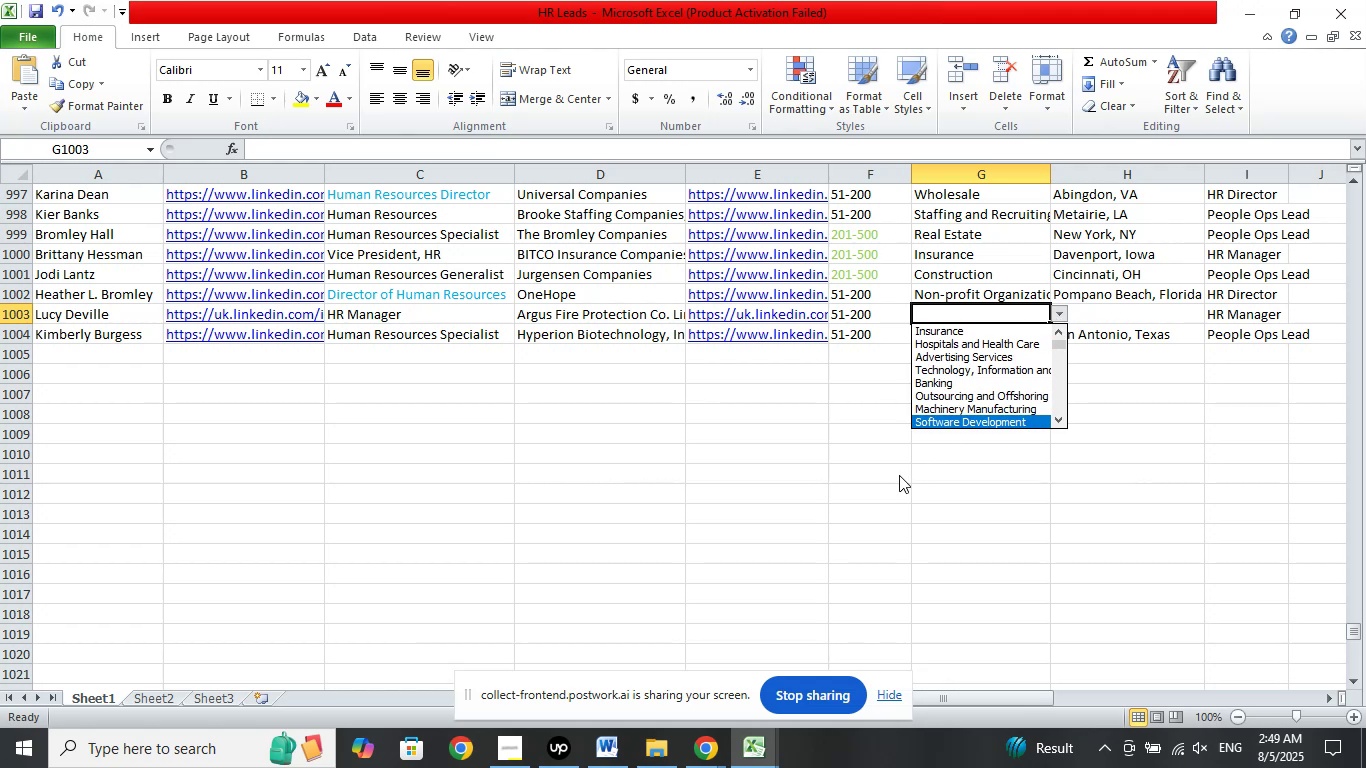 
key(ArrowDown)
 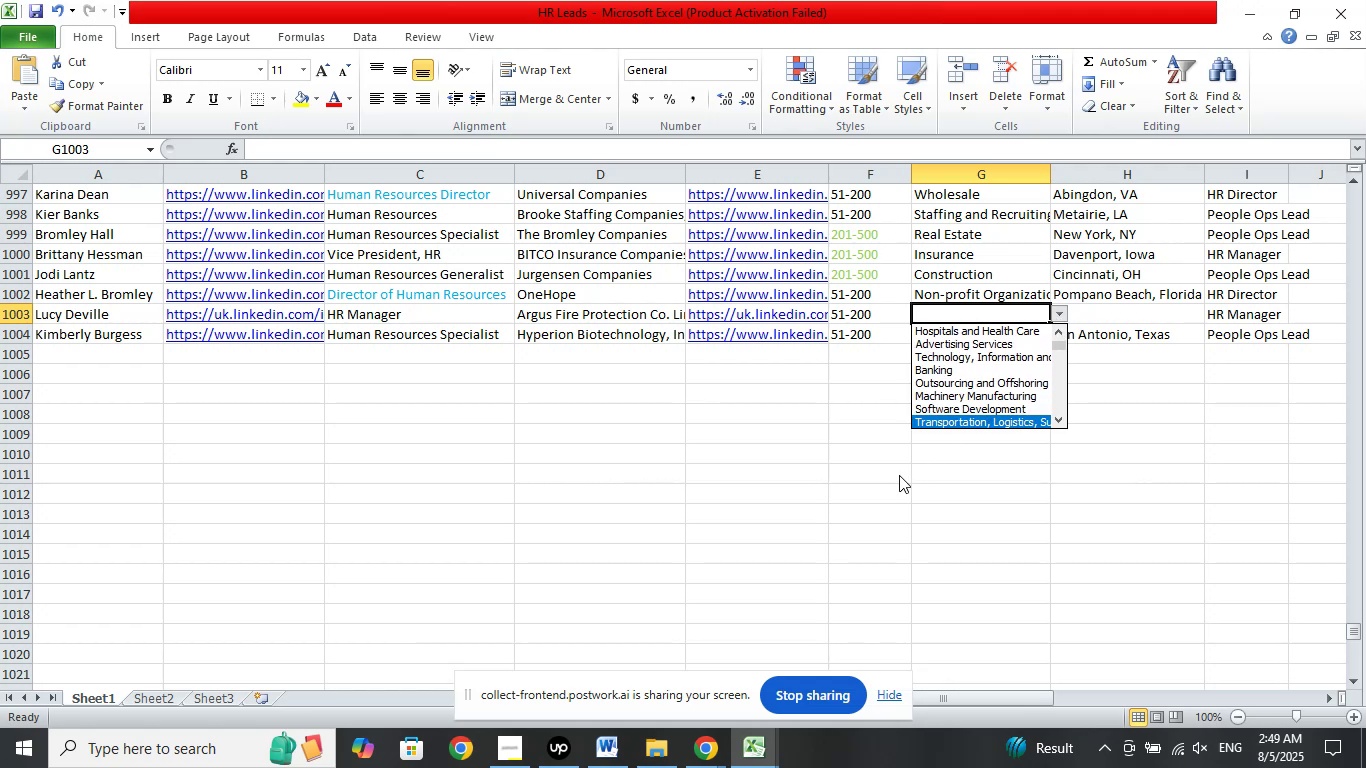 
key(ArrowDown)
 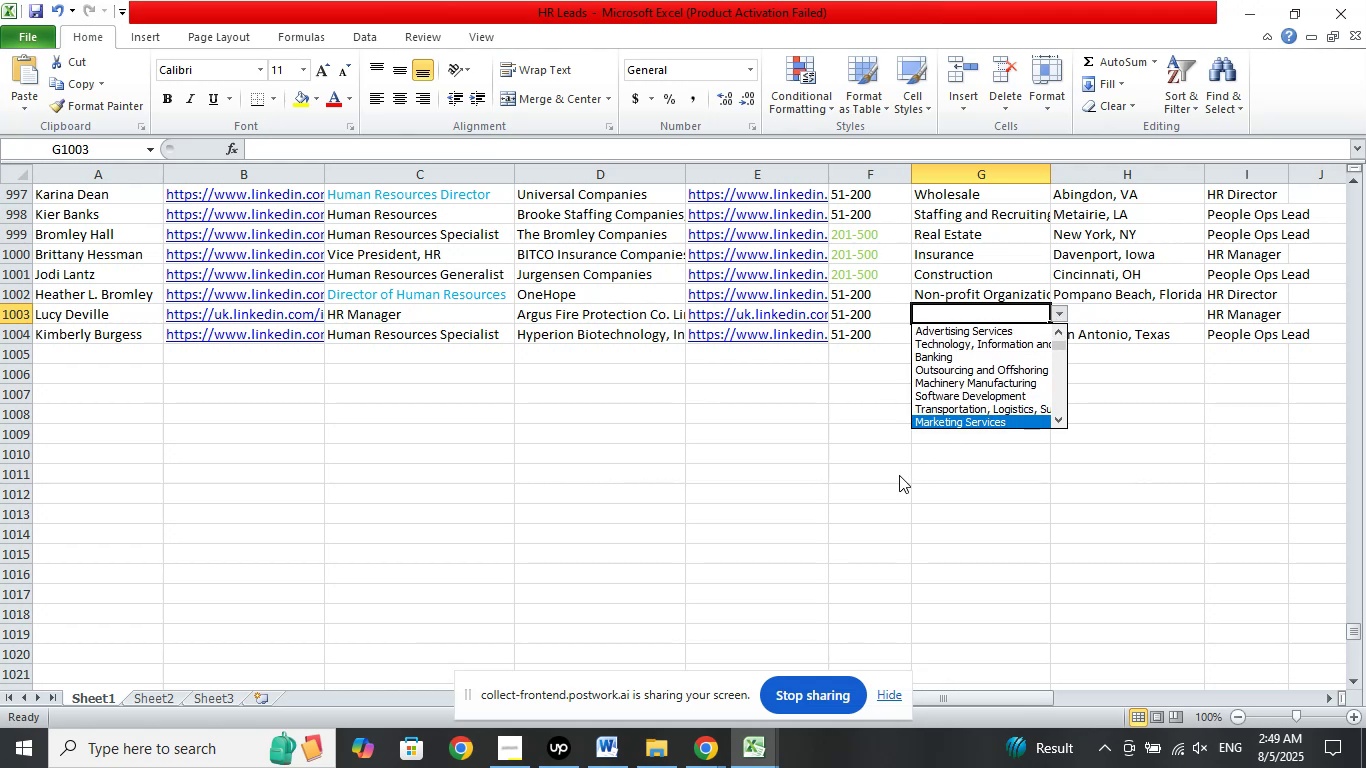 
key(ArrowDown)
 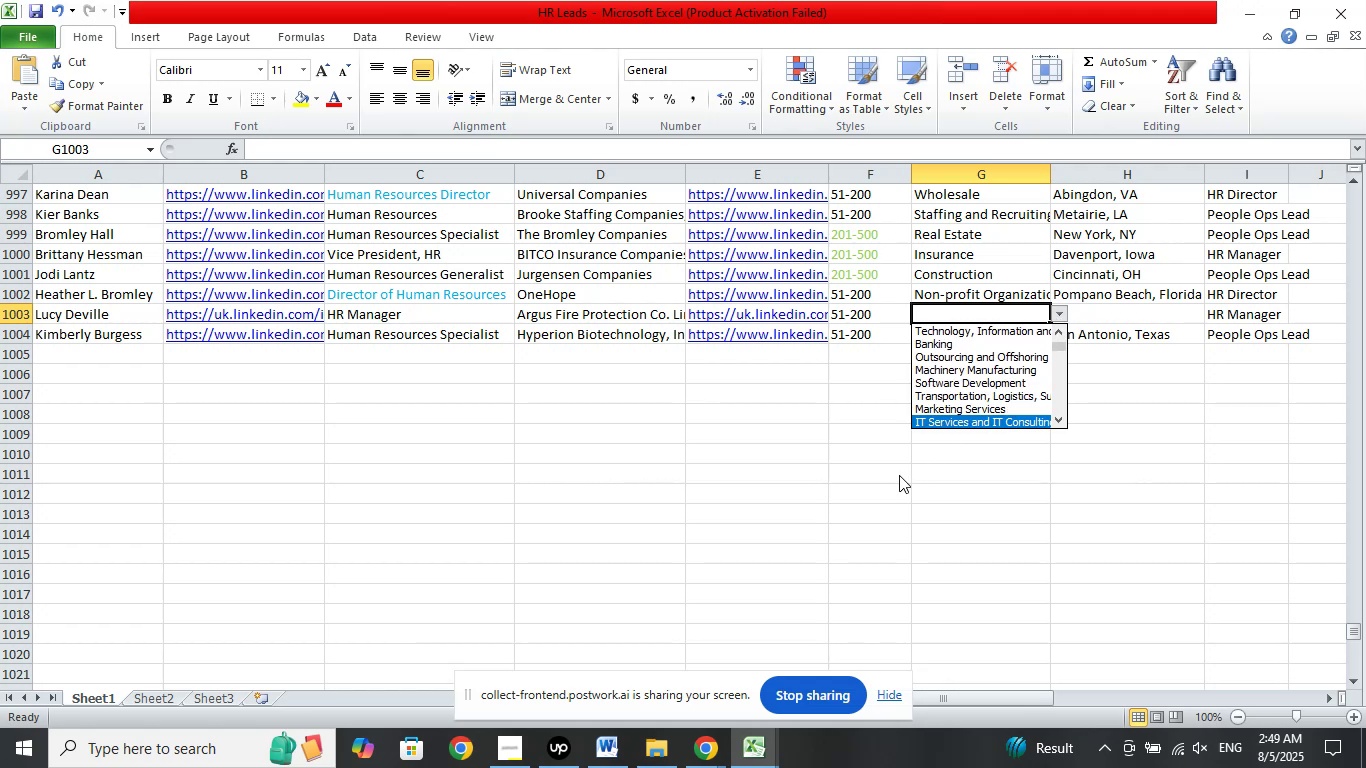 
key(ArrowDown)
 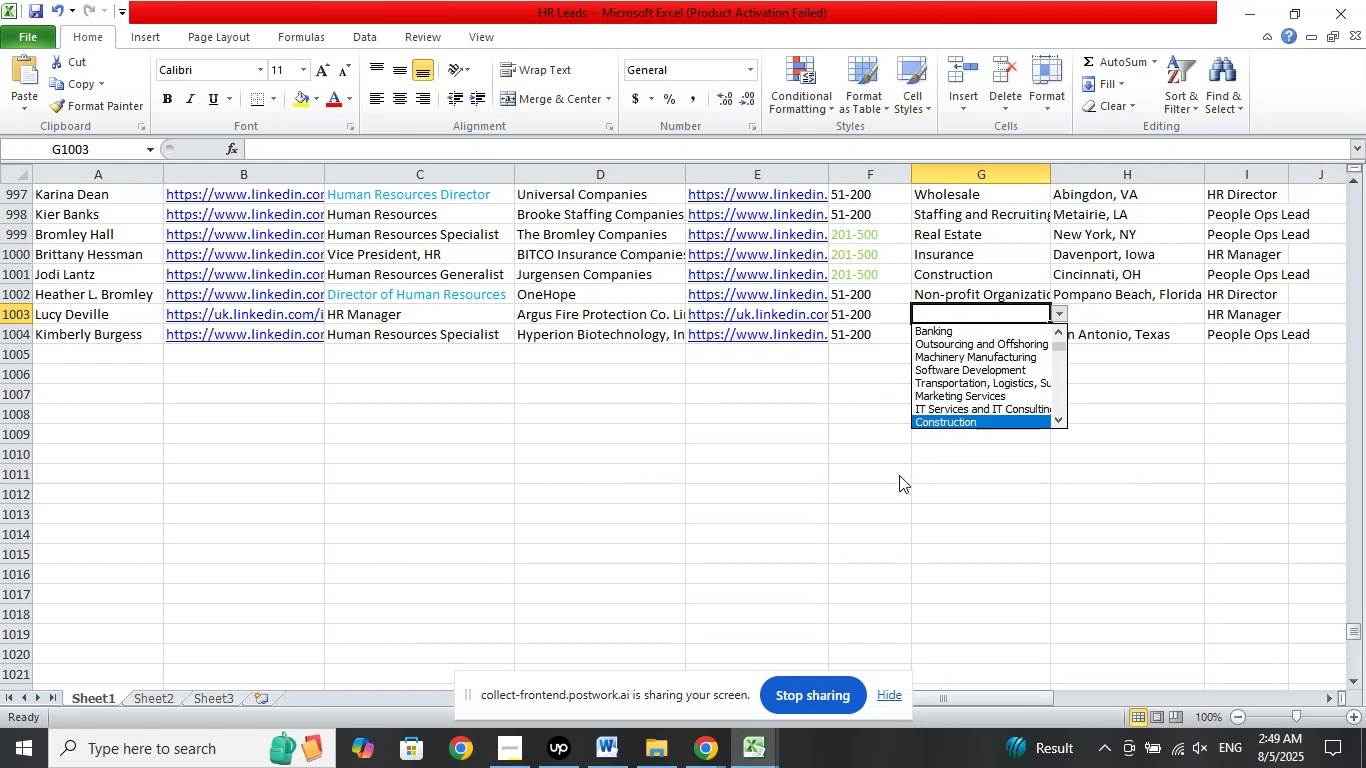 
key(ArrowDown)
 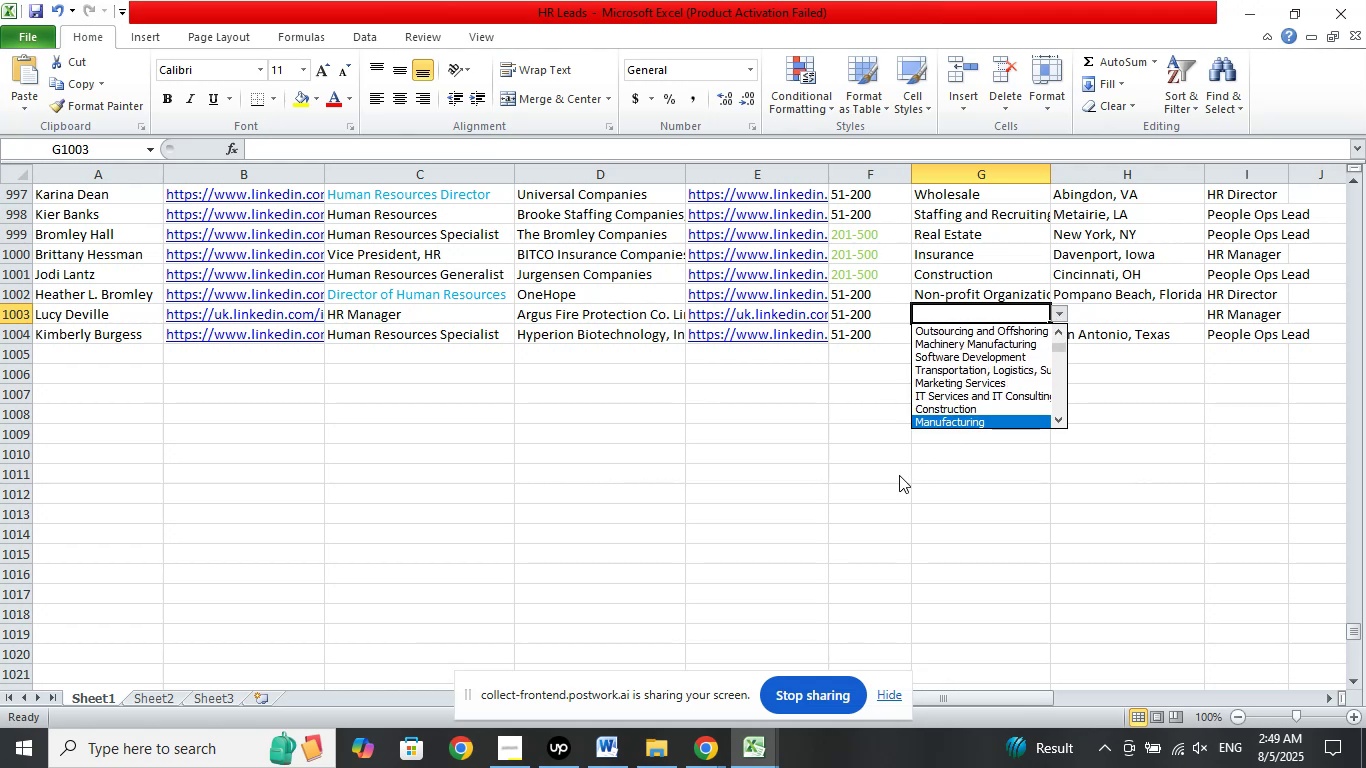 
key(ArrowUp)
 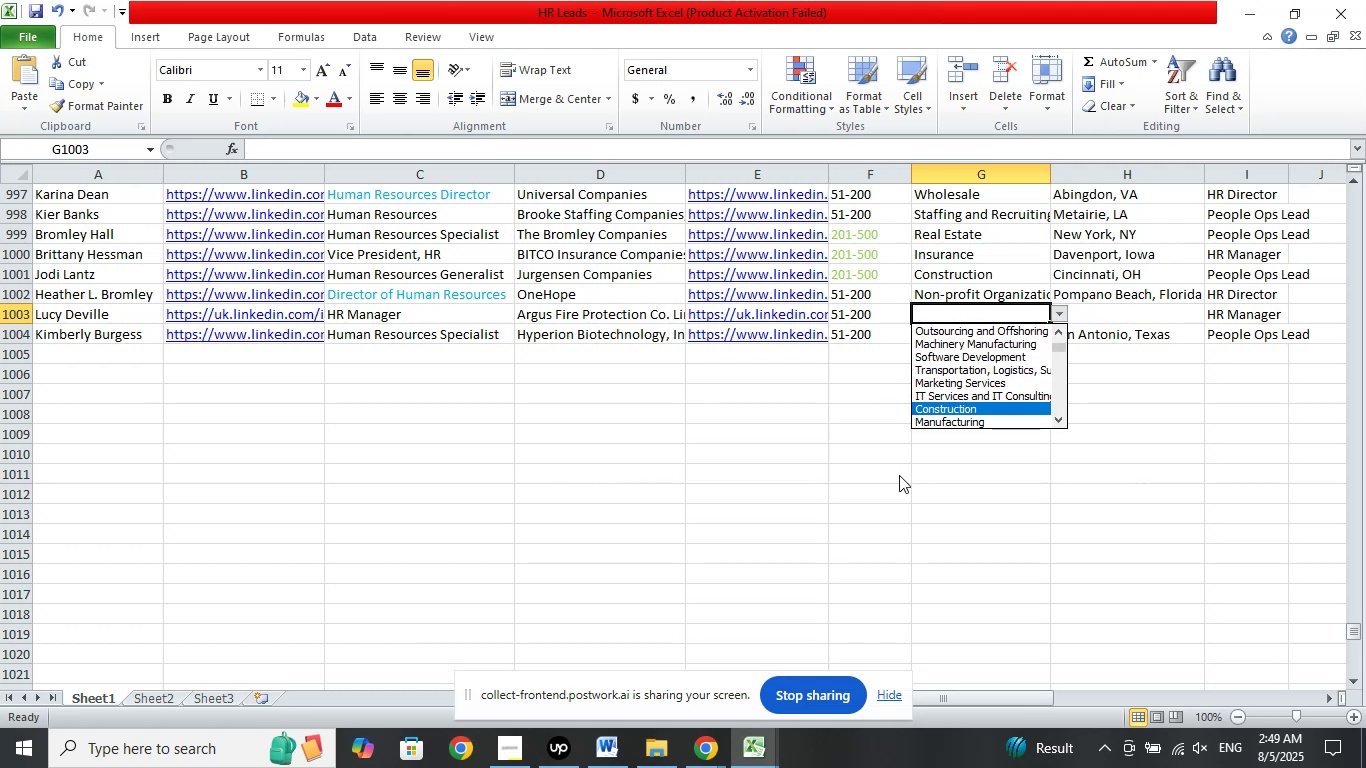 
key(Enter)
 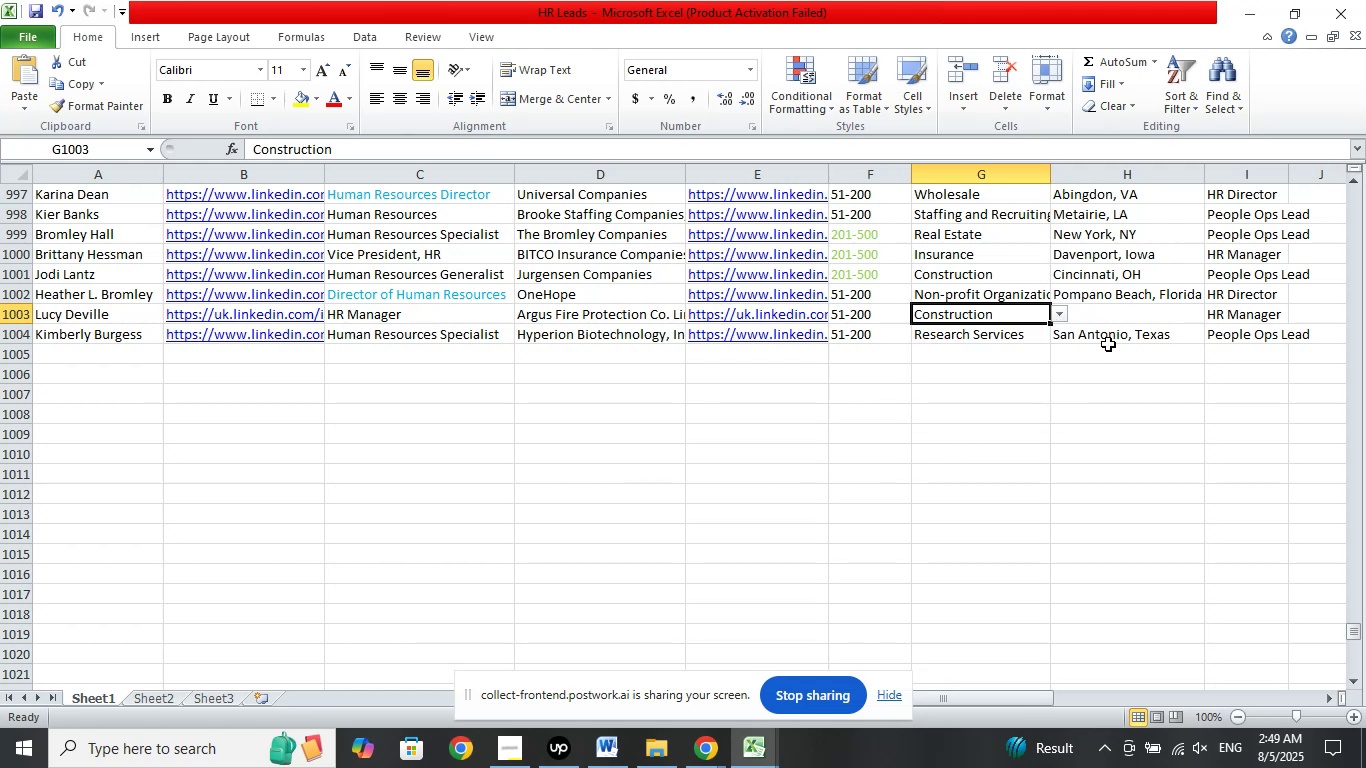 
left_click([1126, 321])
 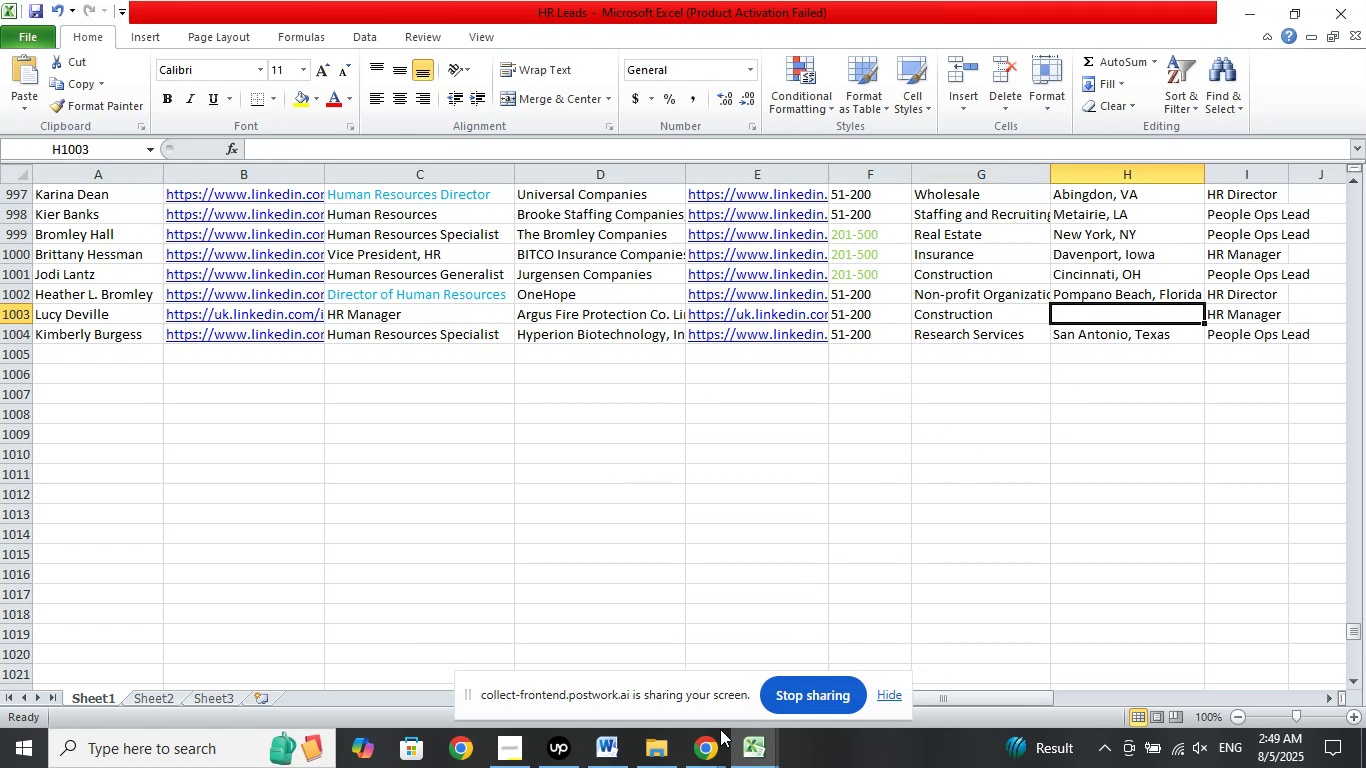 
left_click([713, 746])
 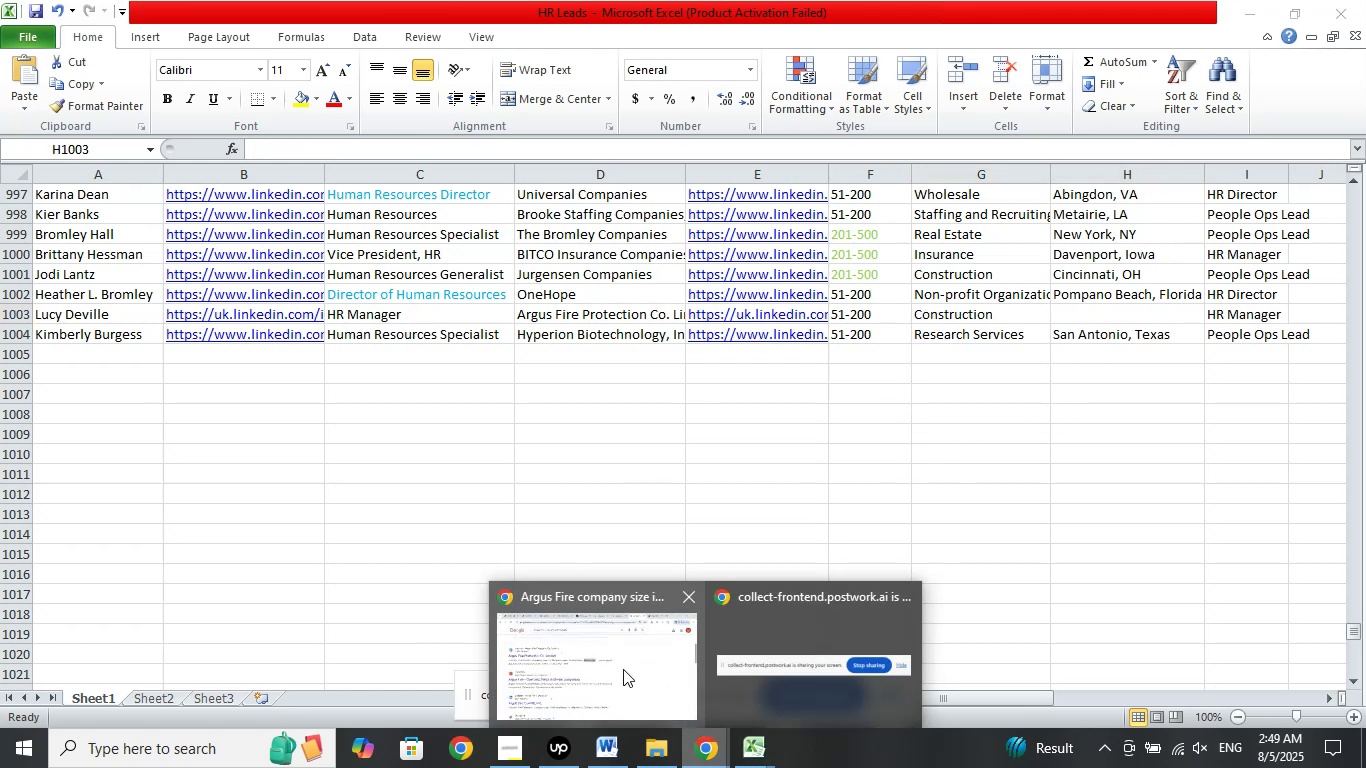 
left_click([623, 669])
 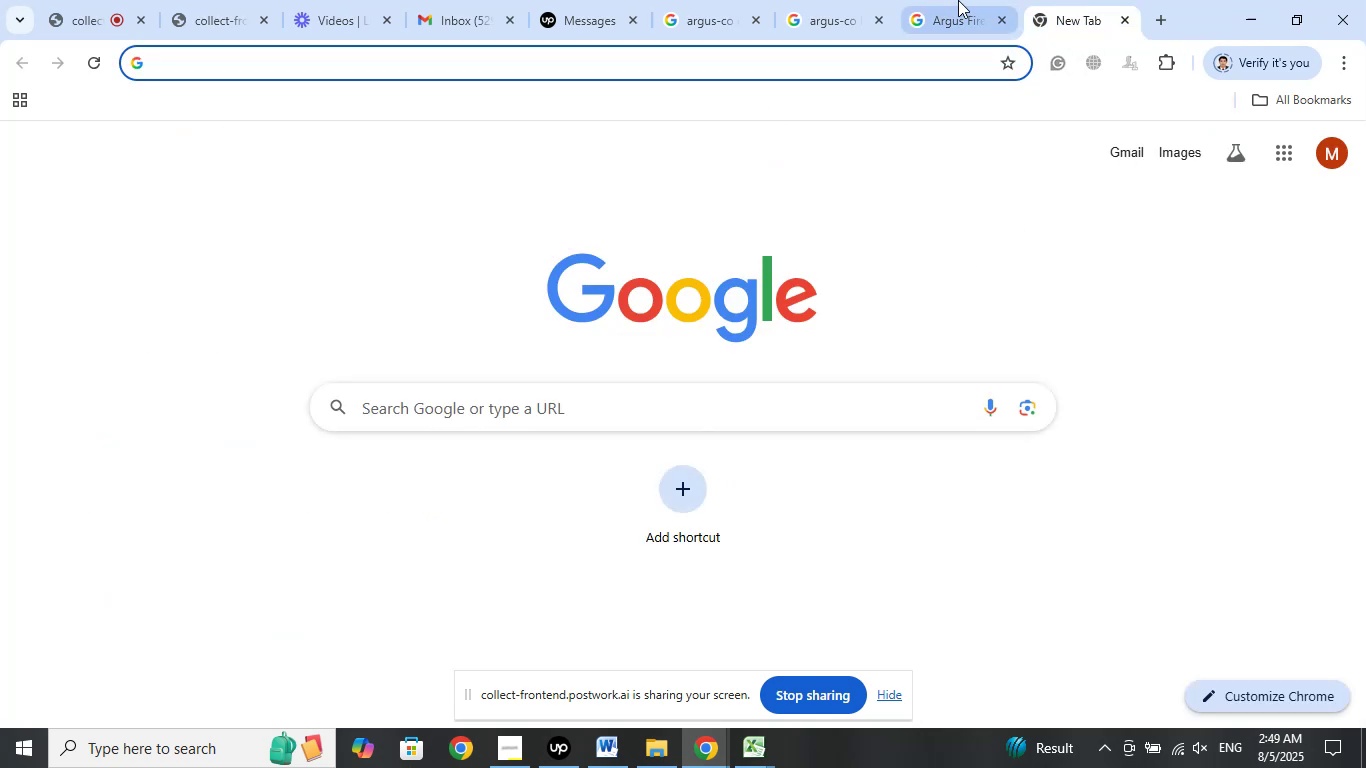 
right_click([667, 319])
 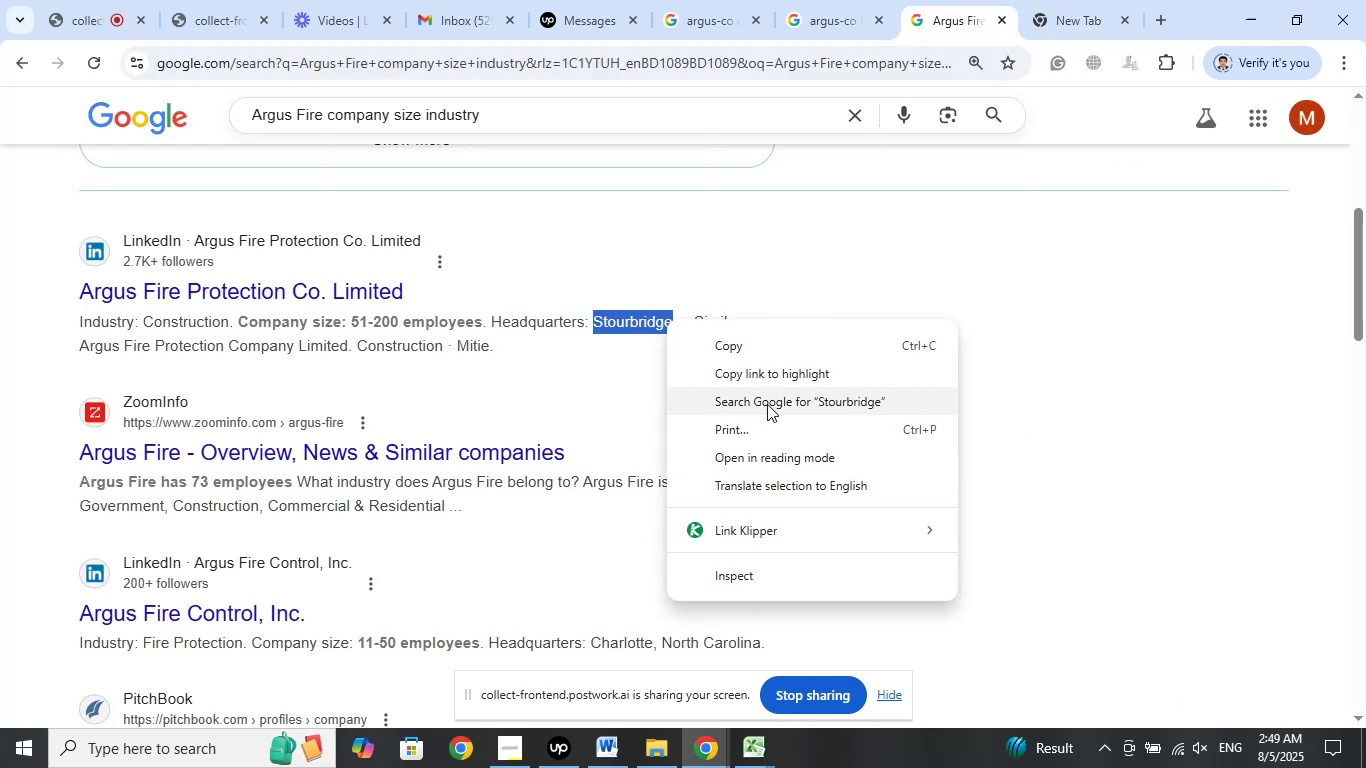 
left_click([768, 404])
 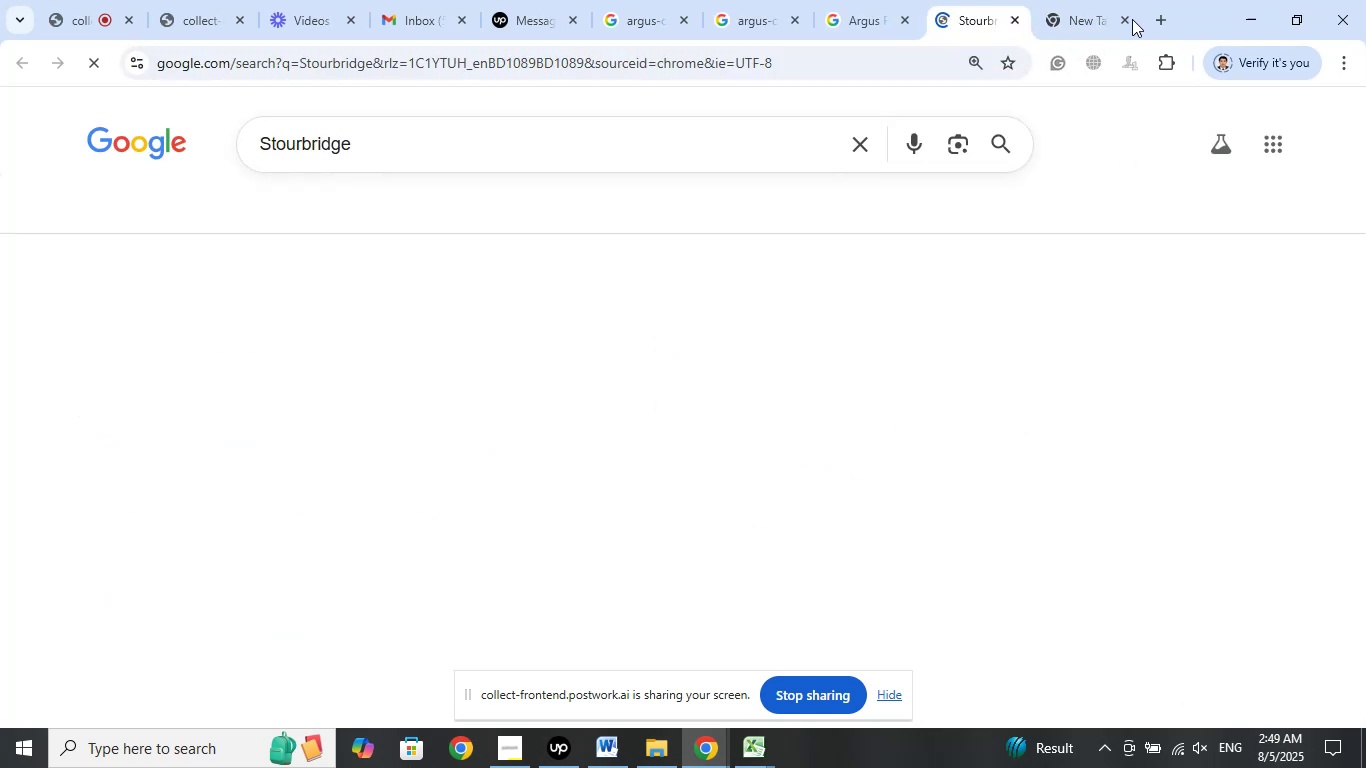 
left_click([1127, 21])
 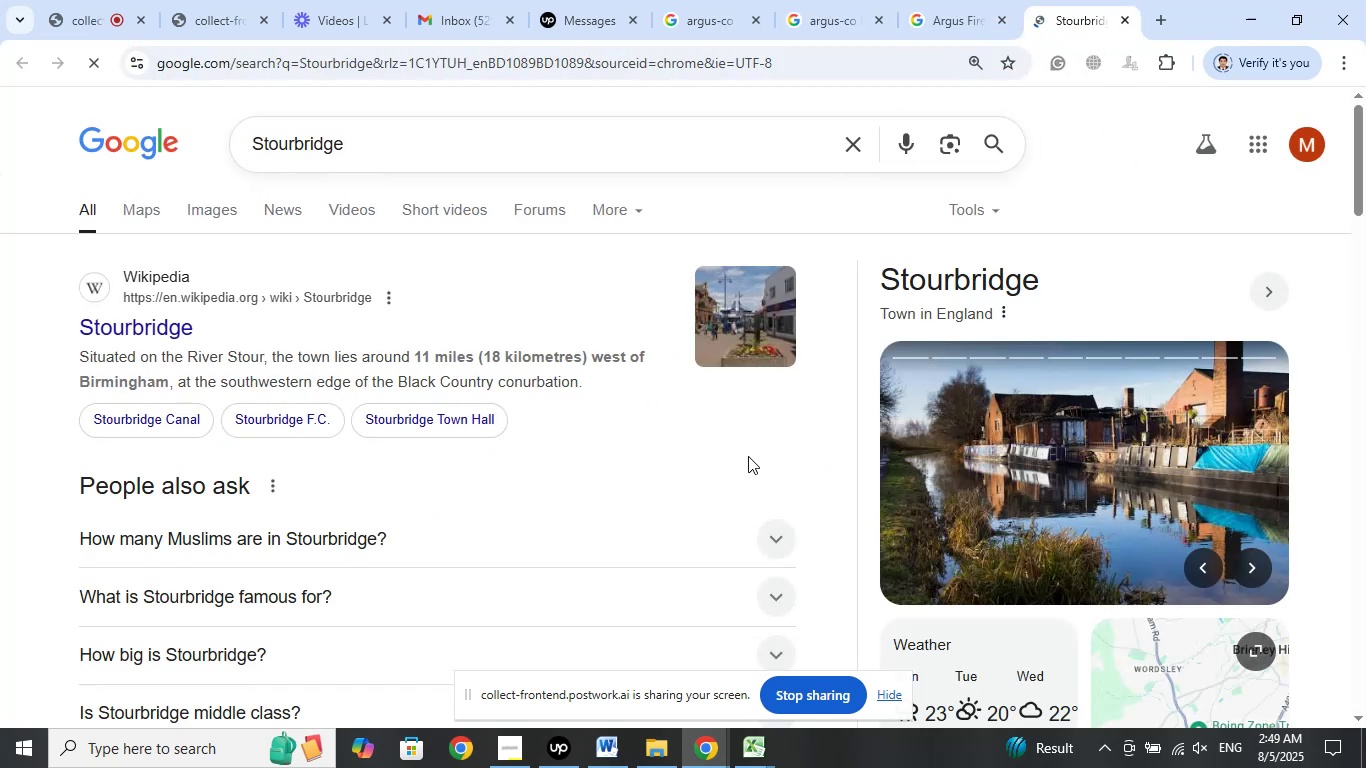 
left_click([413, 149])
 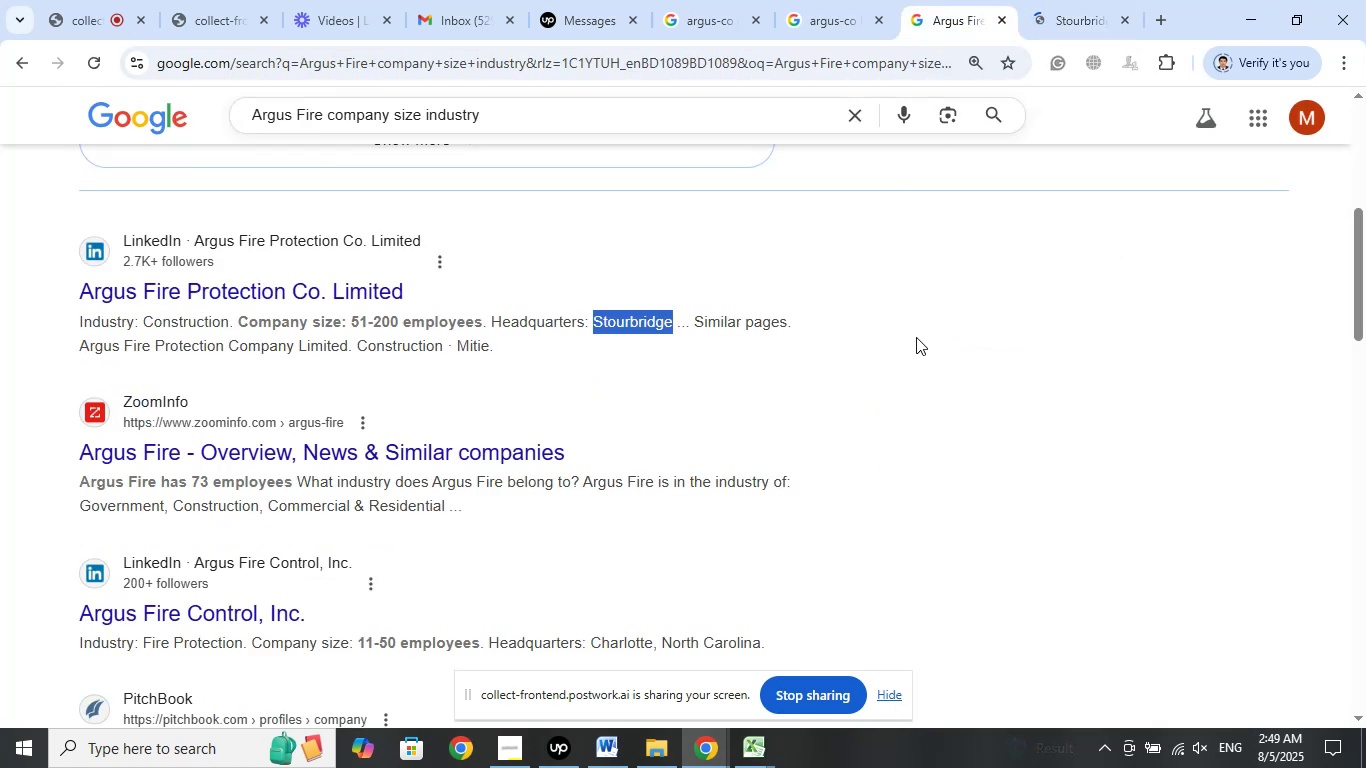 
wait(9.35)
 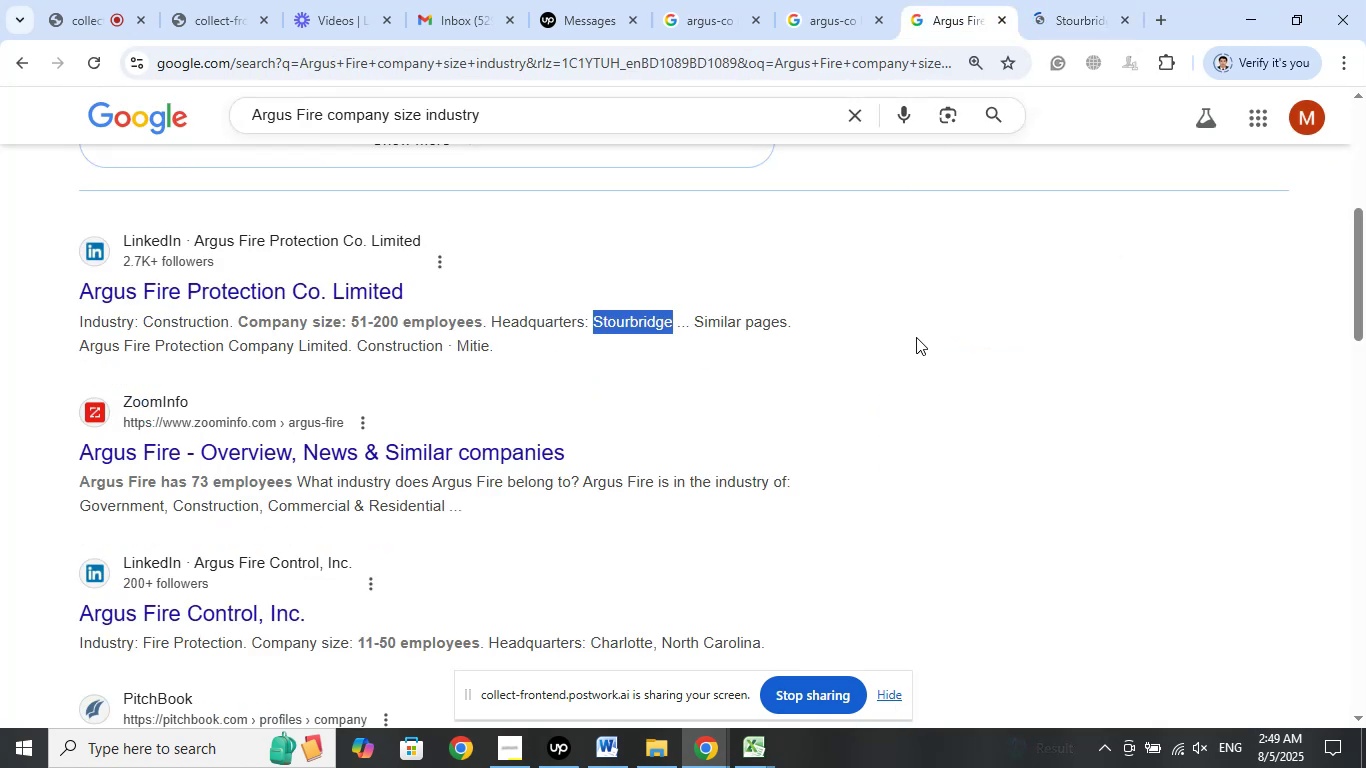 
left_click_drag(start_coordinate=[438, 284], to_coordinate=[79, 297])
 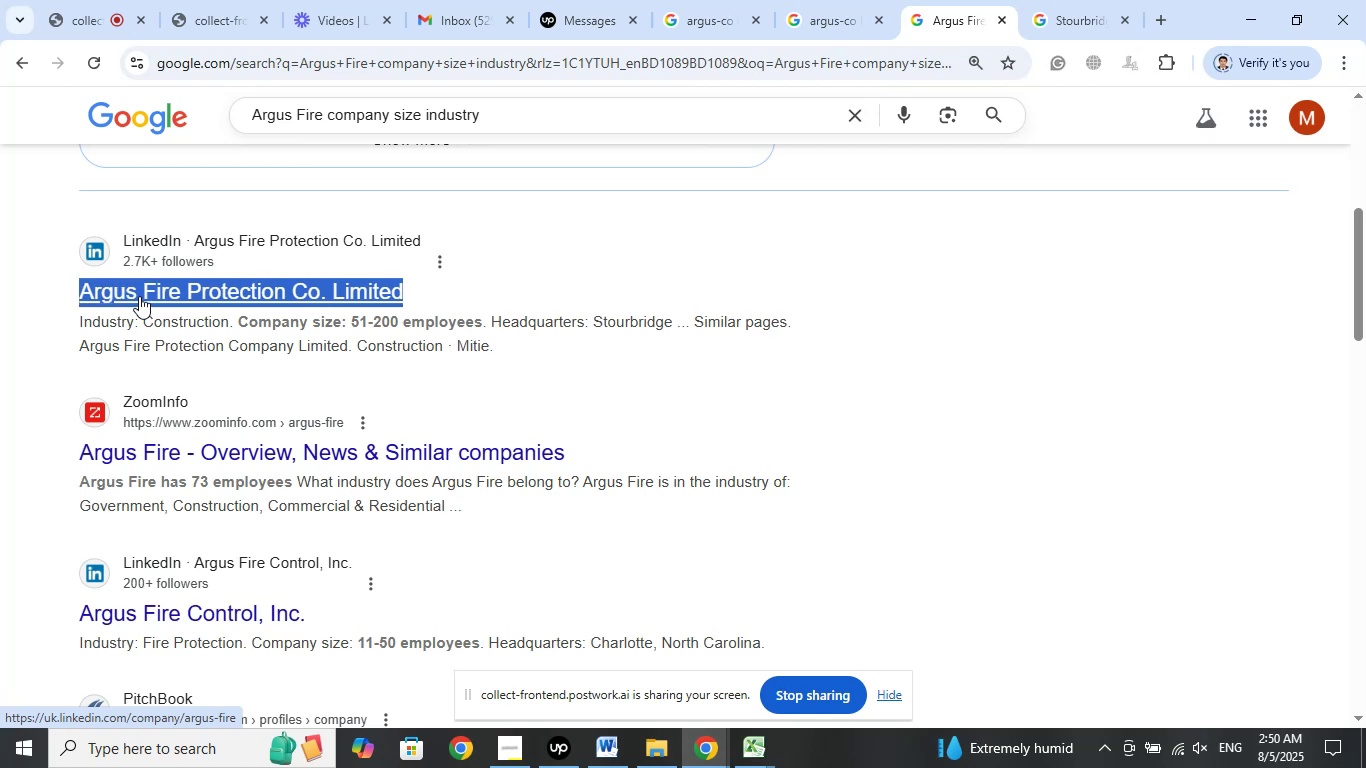 
right_click([139, 296])
 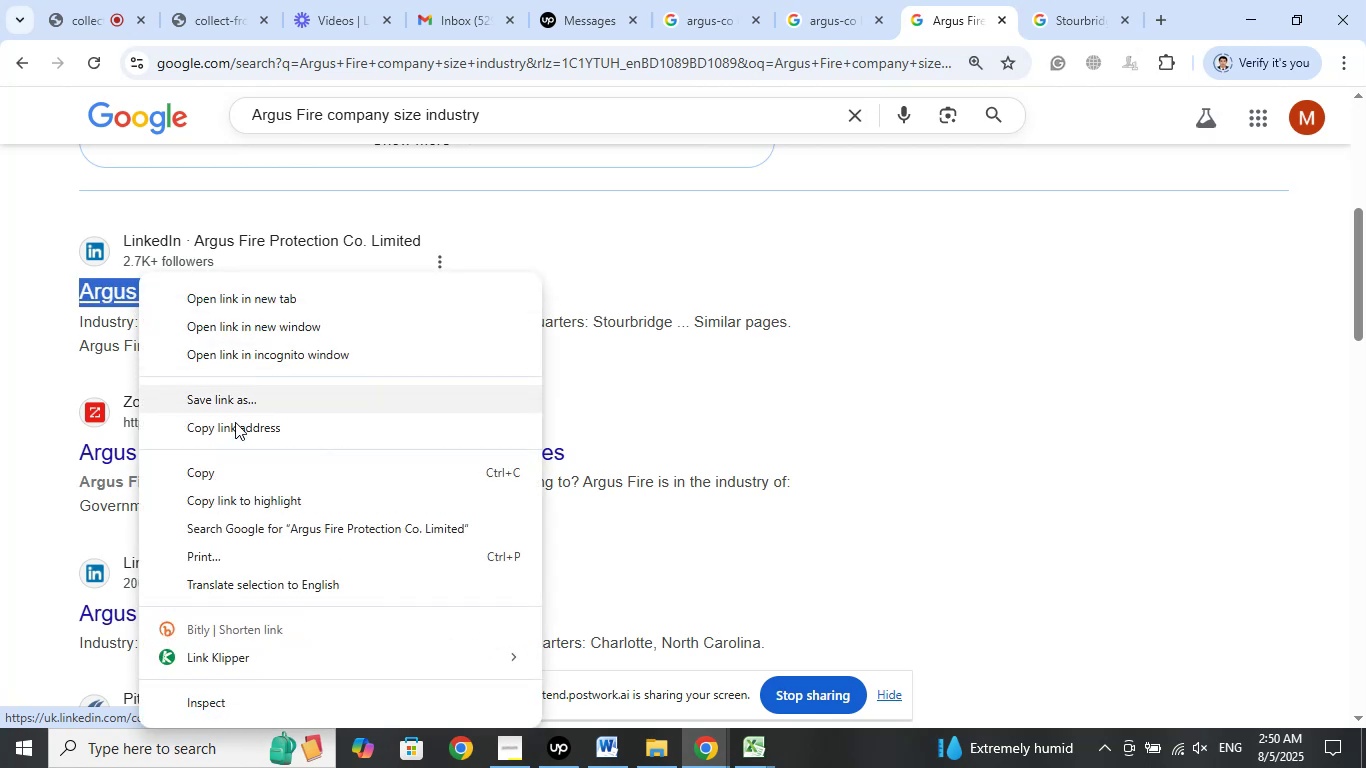 
left_click([222, 474])
 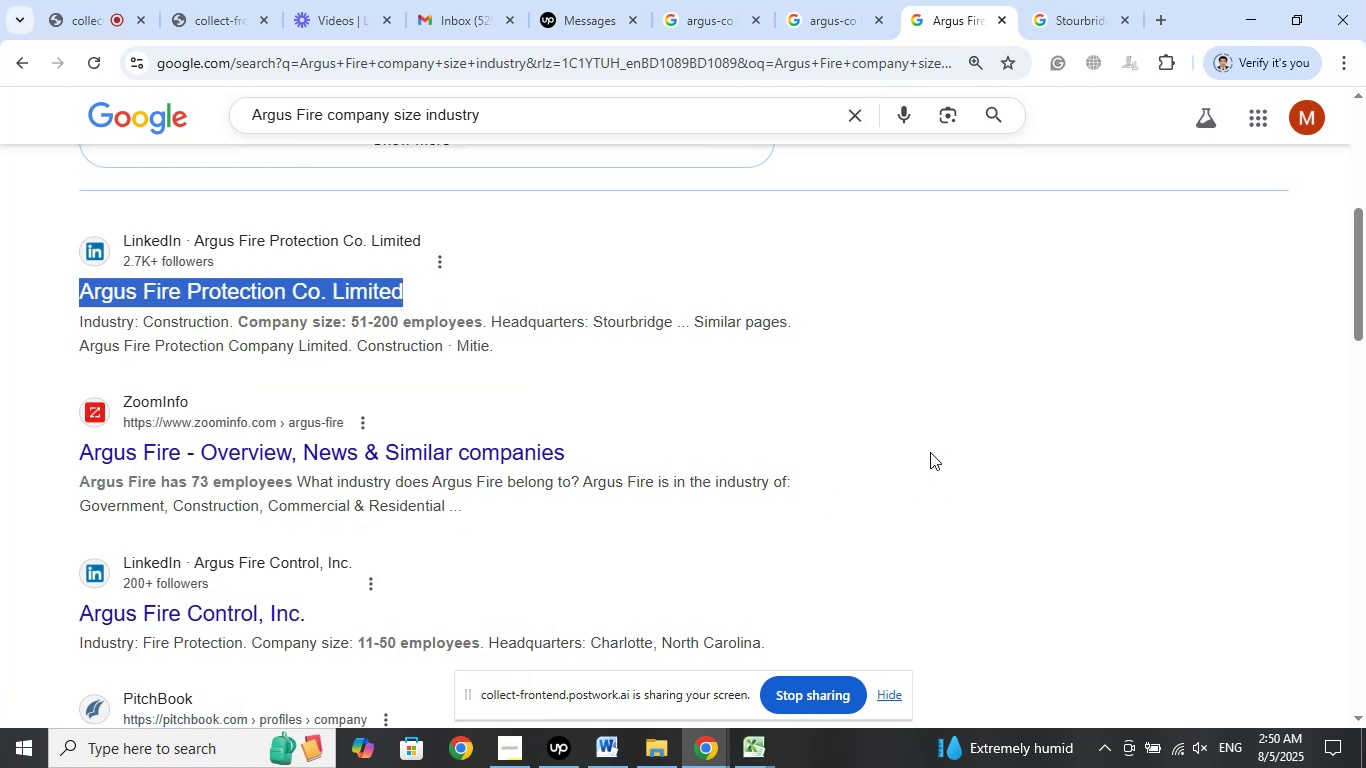 
wait(9.46)
 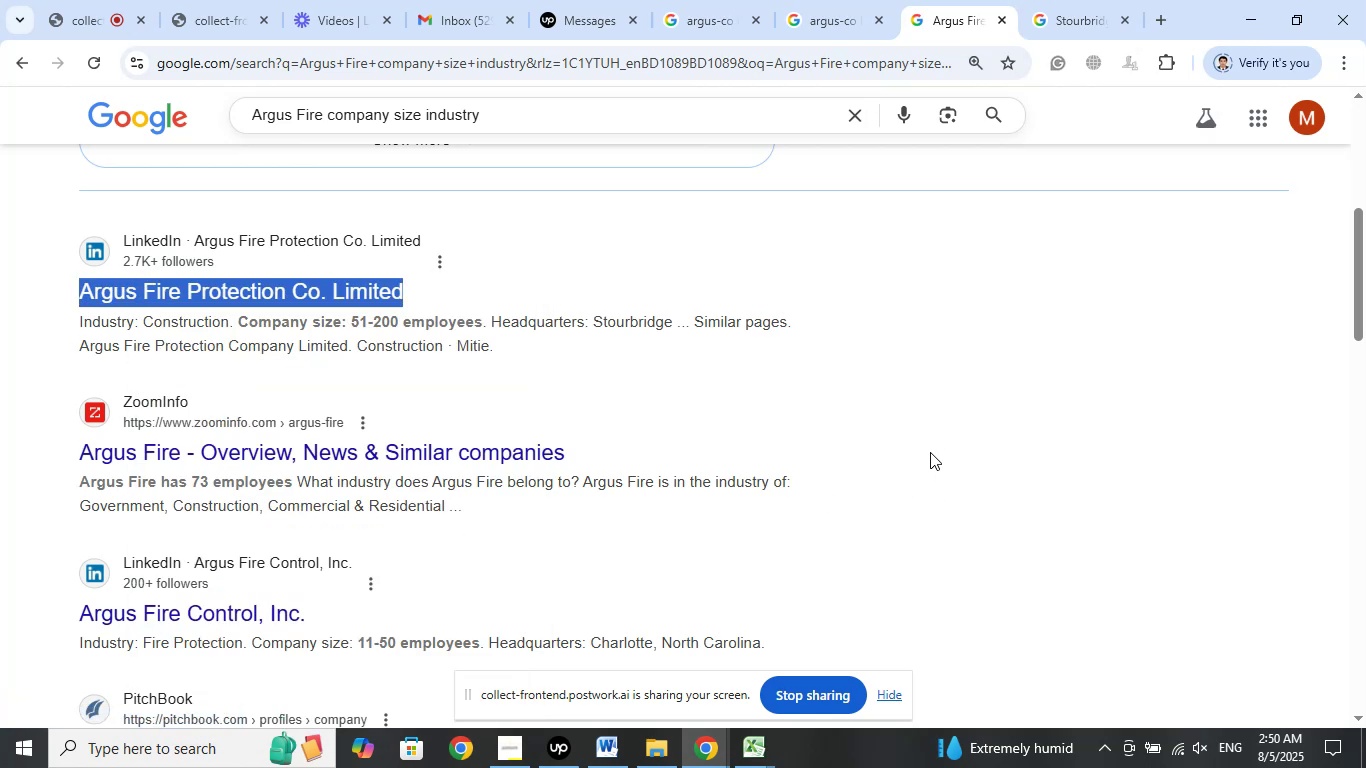 
right_click([446, 64])
 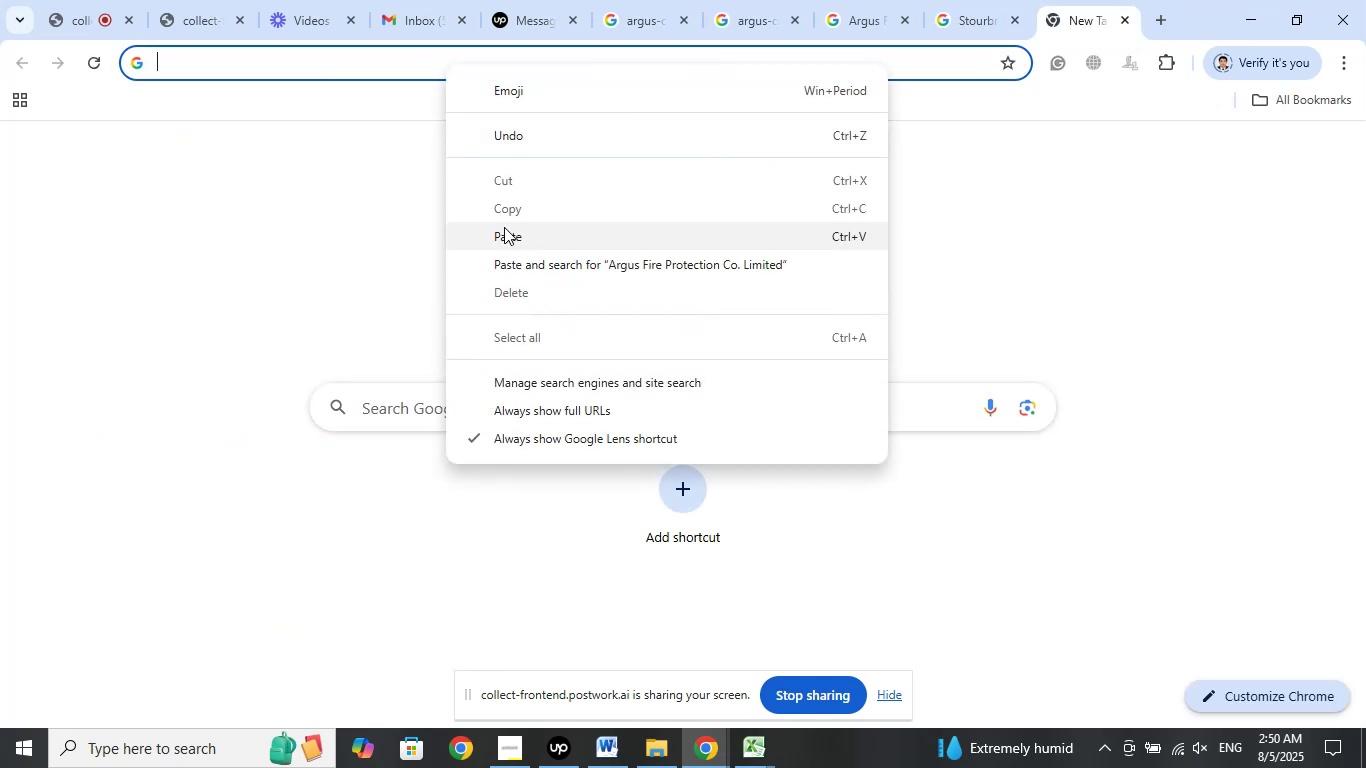 
left_click([504, 228])
 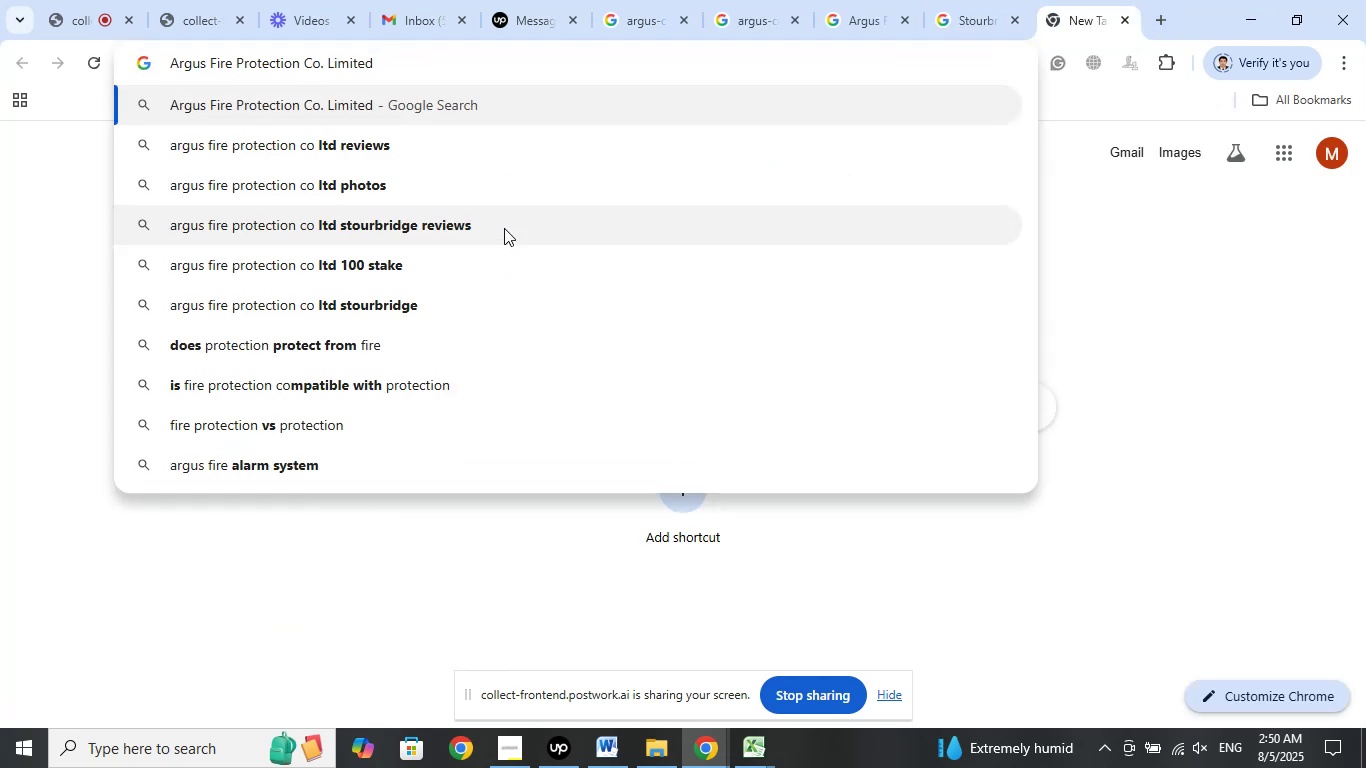 
type( address)
 